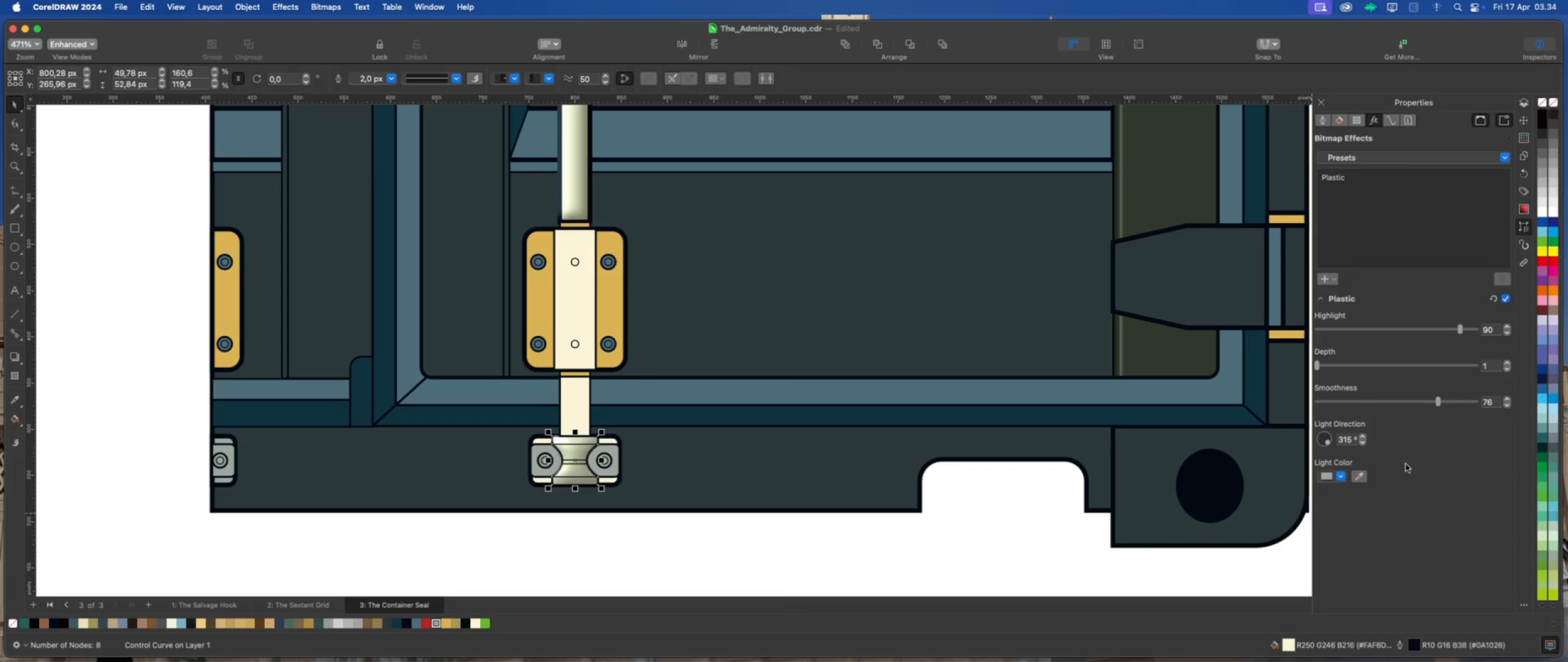 
left_click([1404, 470])
 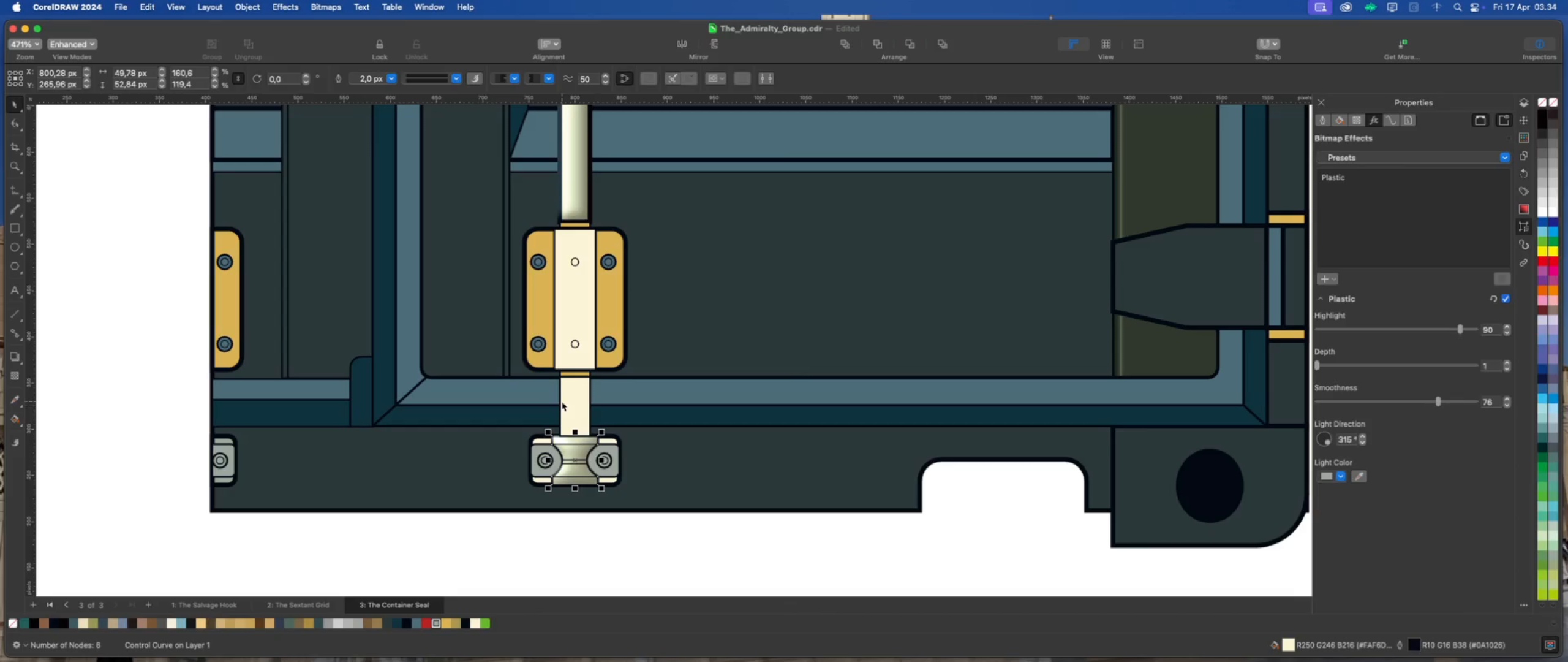 
scroll: coordinate [560, 399], scroll_direction: down, amount: 2.0
 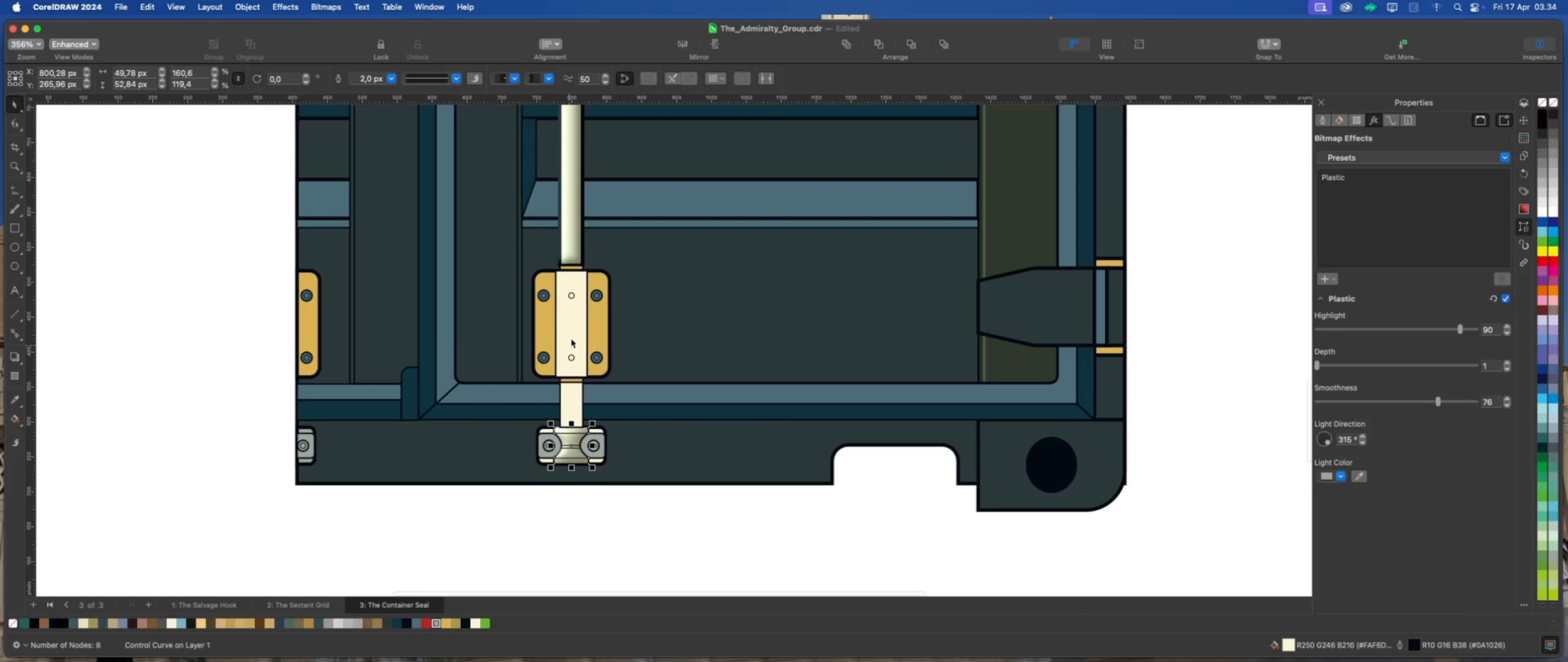 
left_click([573, 333])
 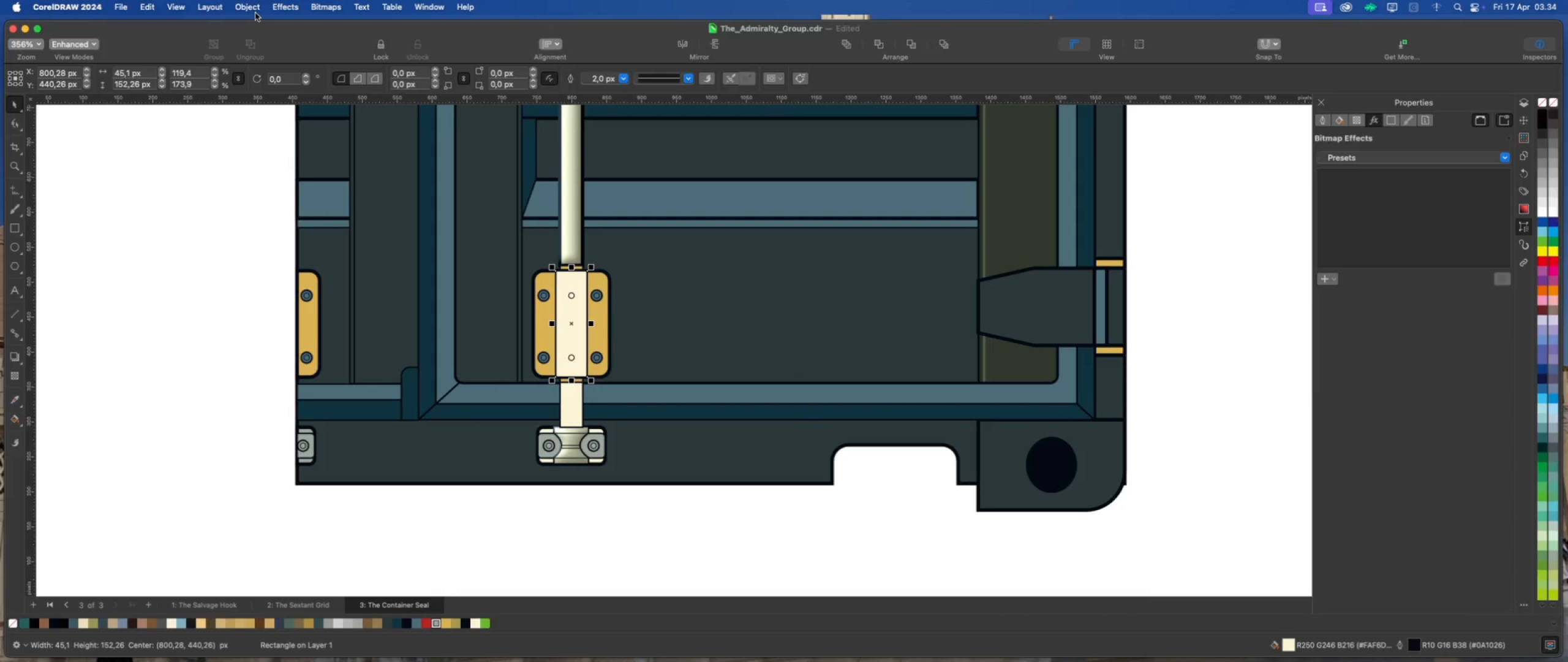 
left_click([285, 6])
 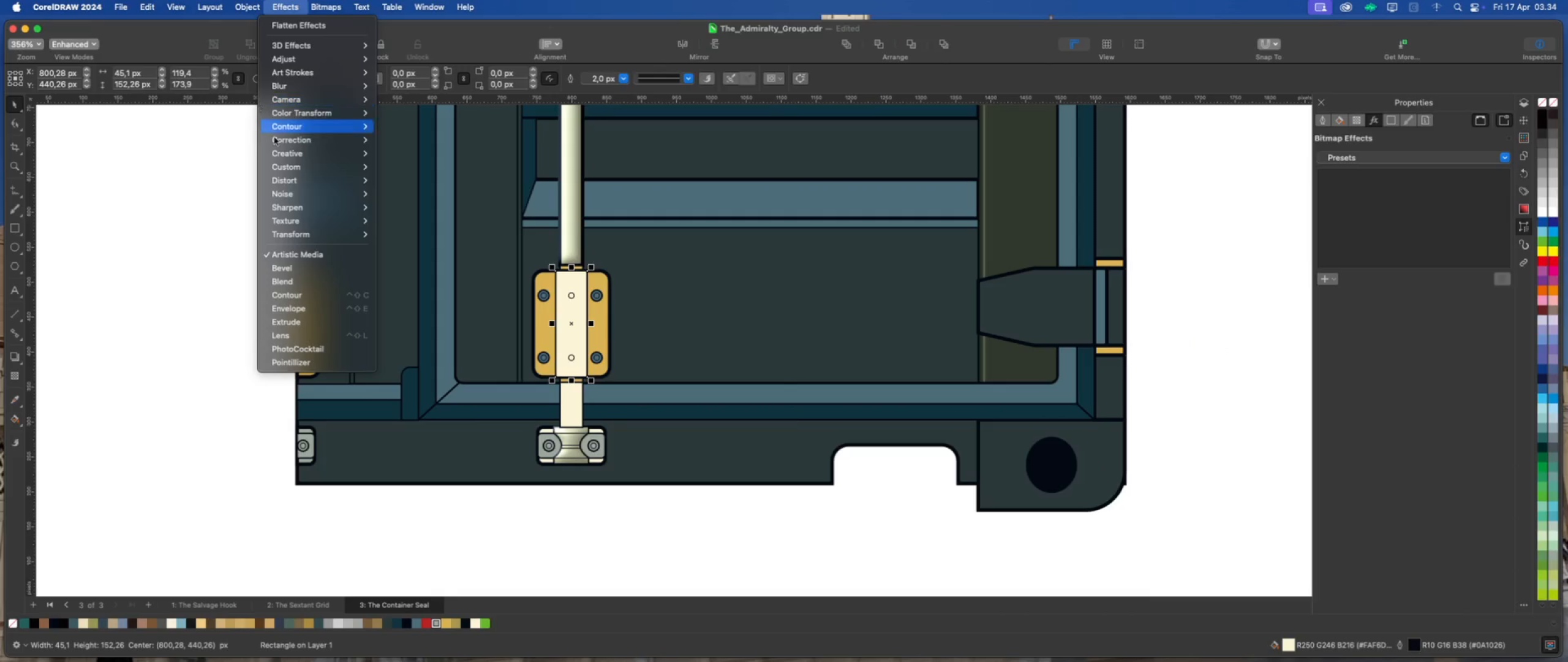 
mouse_move([311, 217])
 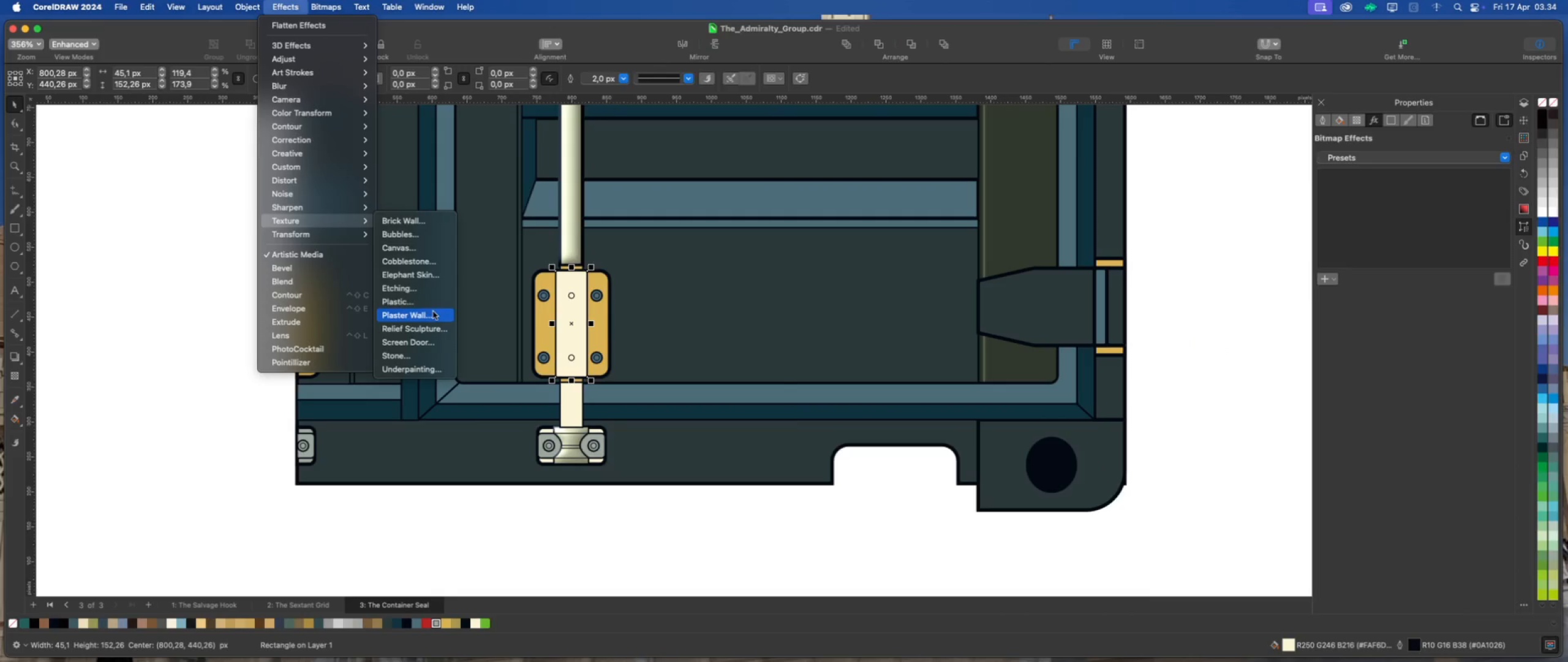 
left_click([434, 305])
 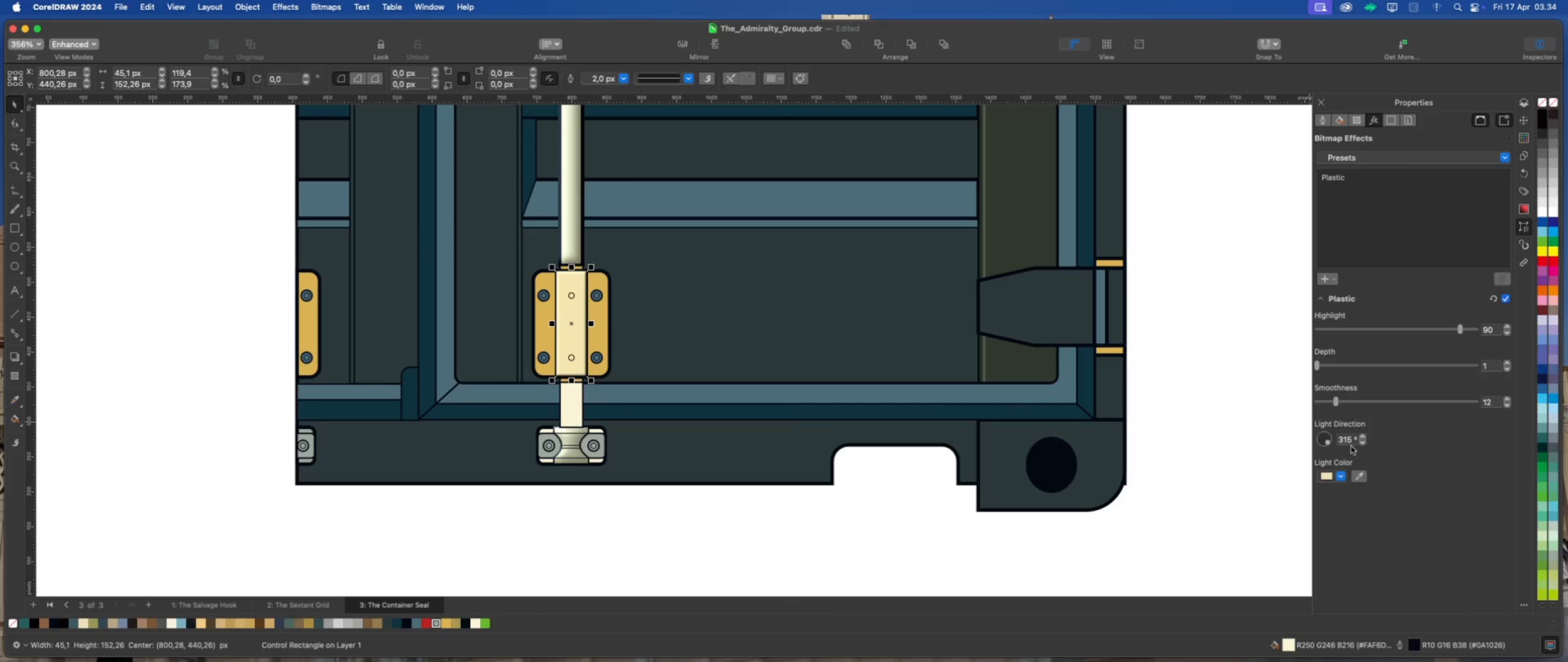 
left_click([1360, 476])
 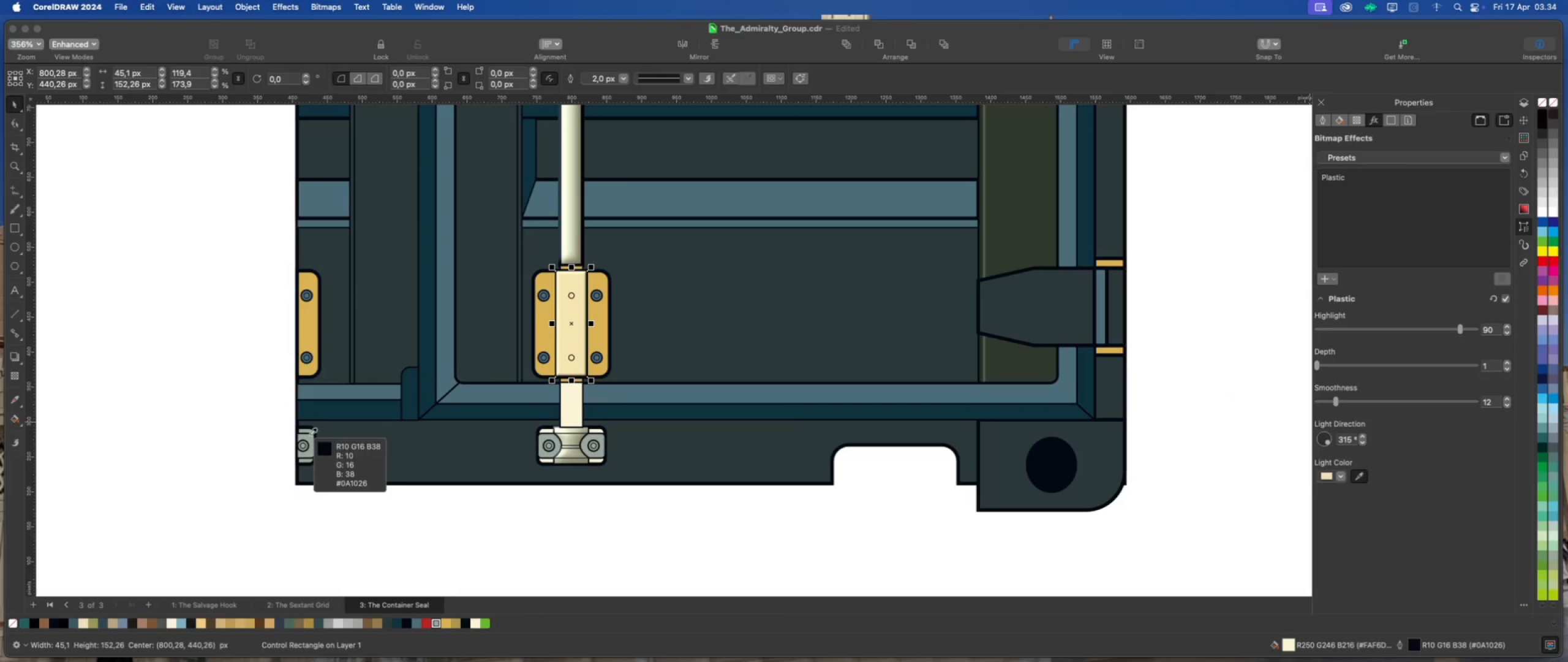 
left_click([308, 438])
 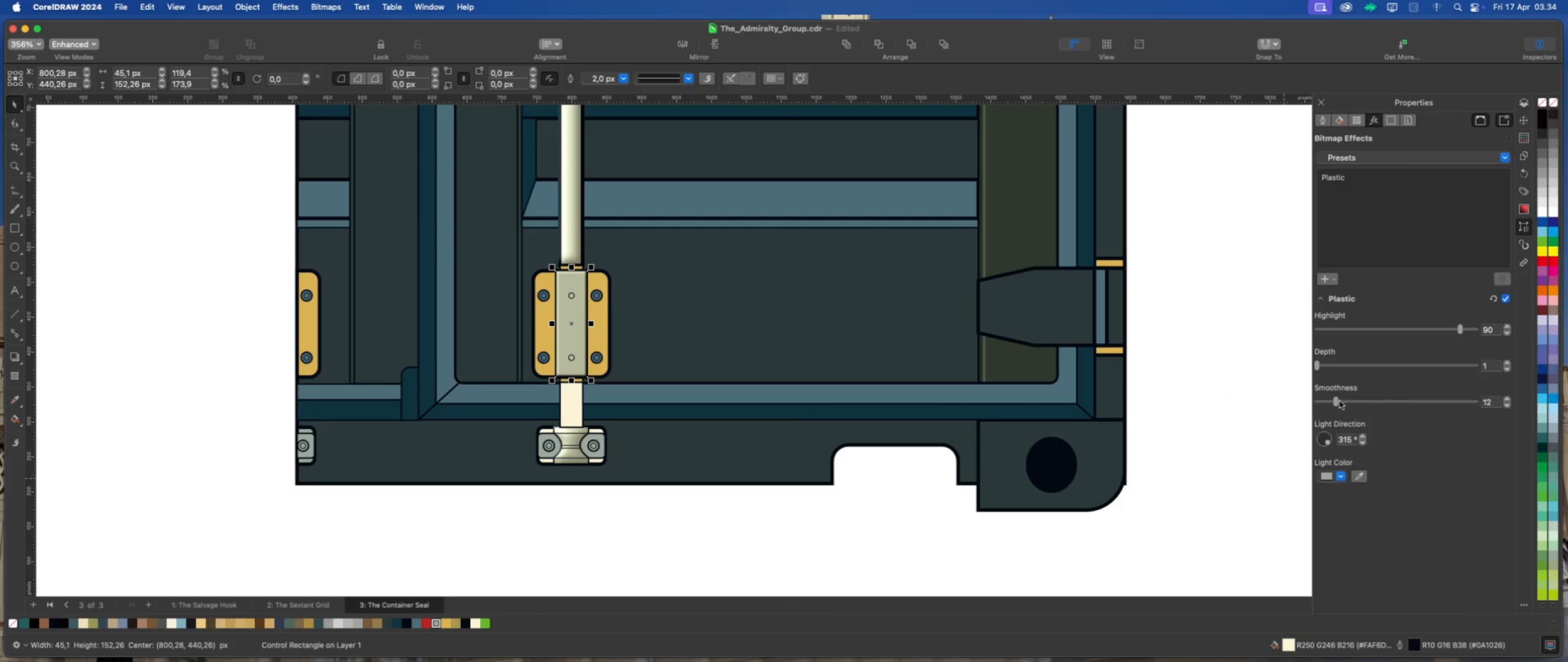 
left_click_drag(start_coordinate=[1336, 402], to_coordinate=[1445, 403])
 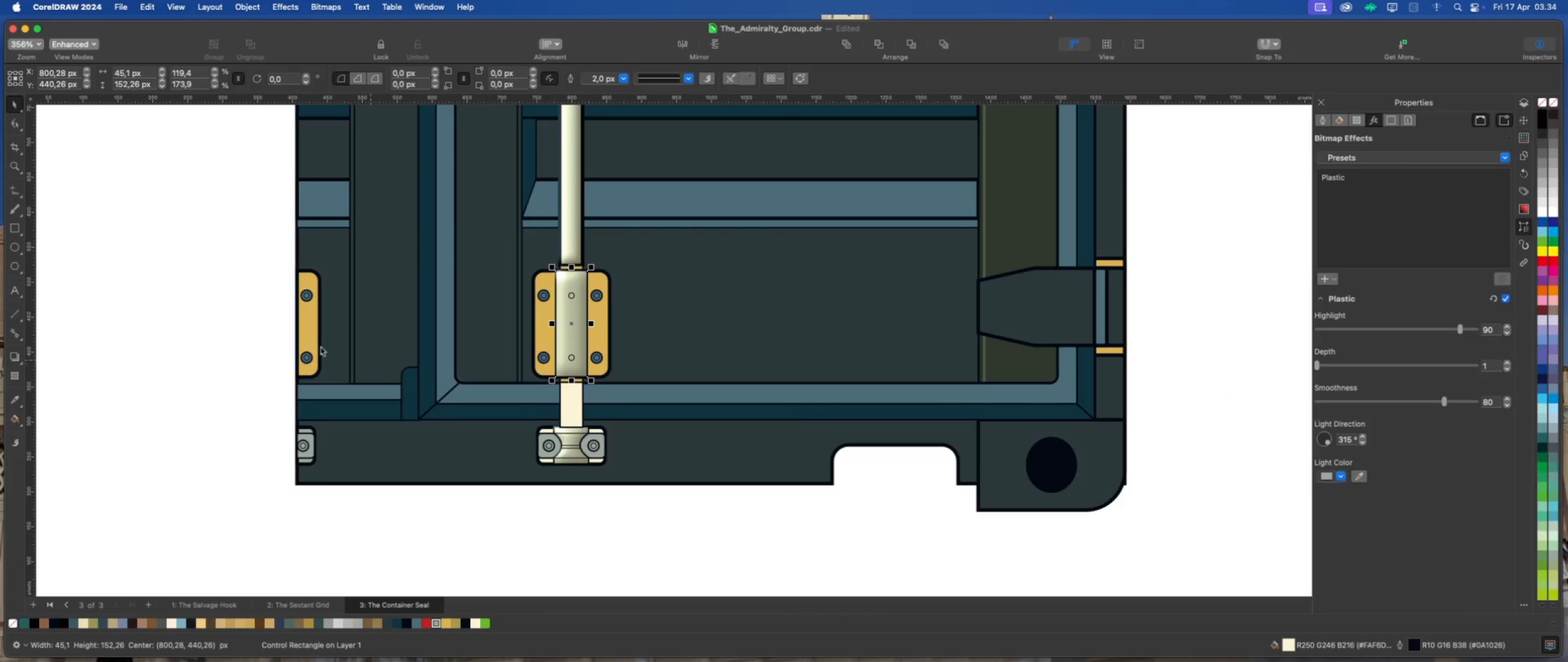 
left_click([242, 316])
 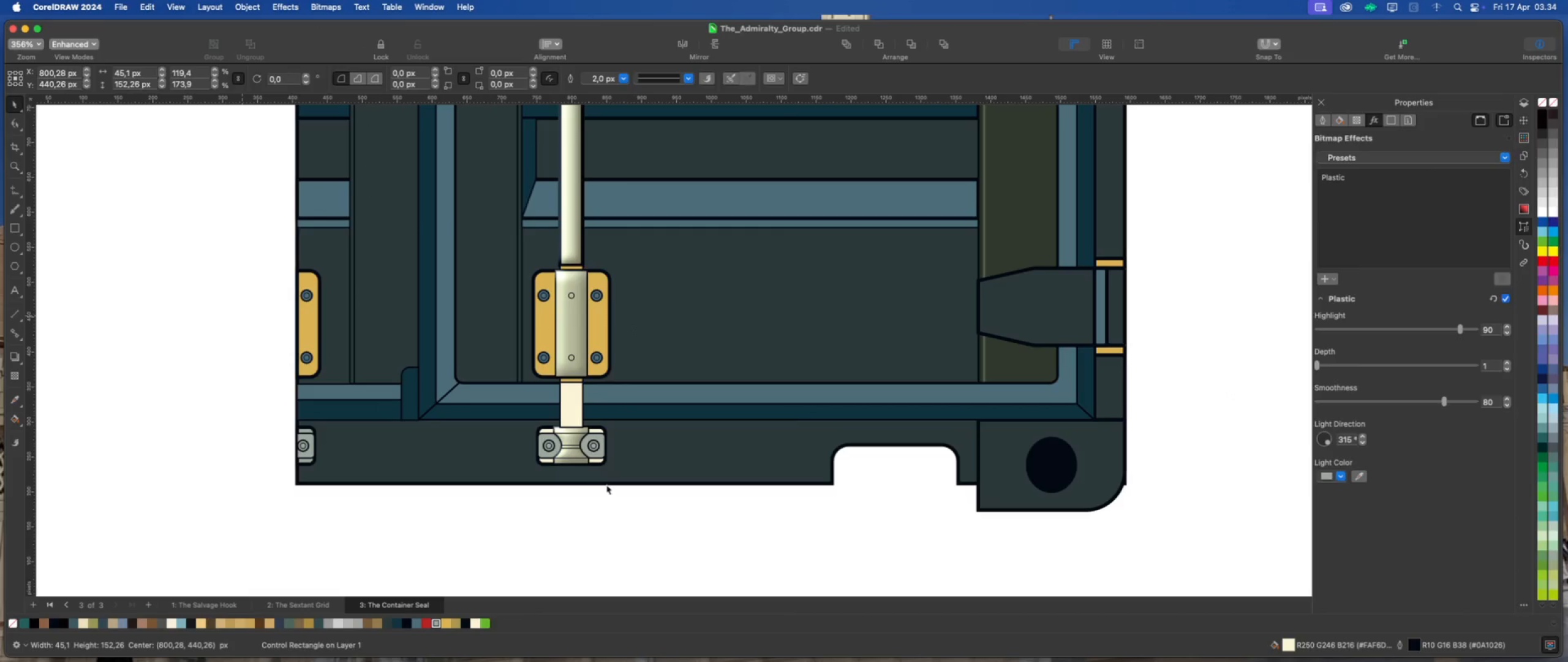 
scroll: coordinate [605, 485], scroll_direction: down, amount: 8.0
 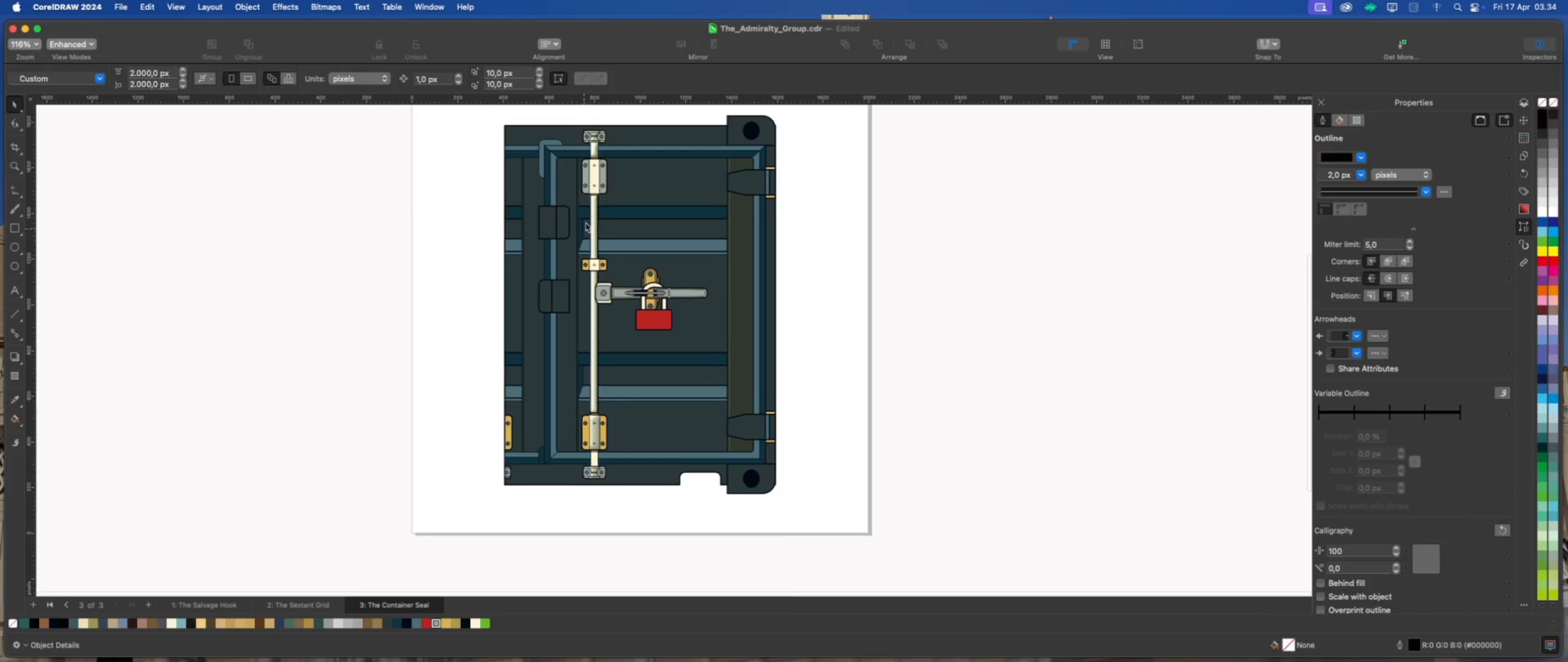 
scroll: coordinate [604, 127], scroll_direction: up, amount: 5.0
 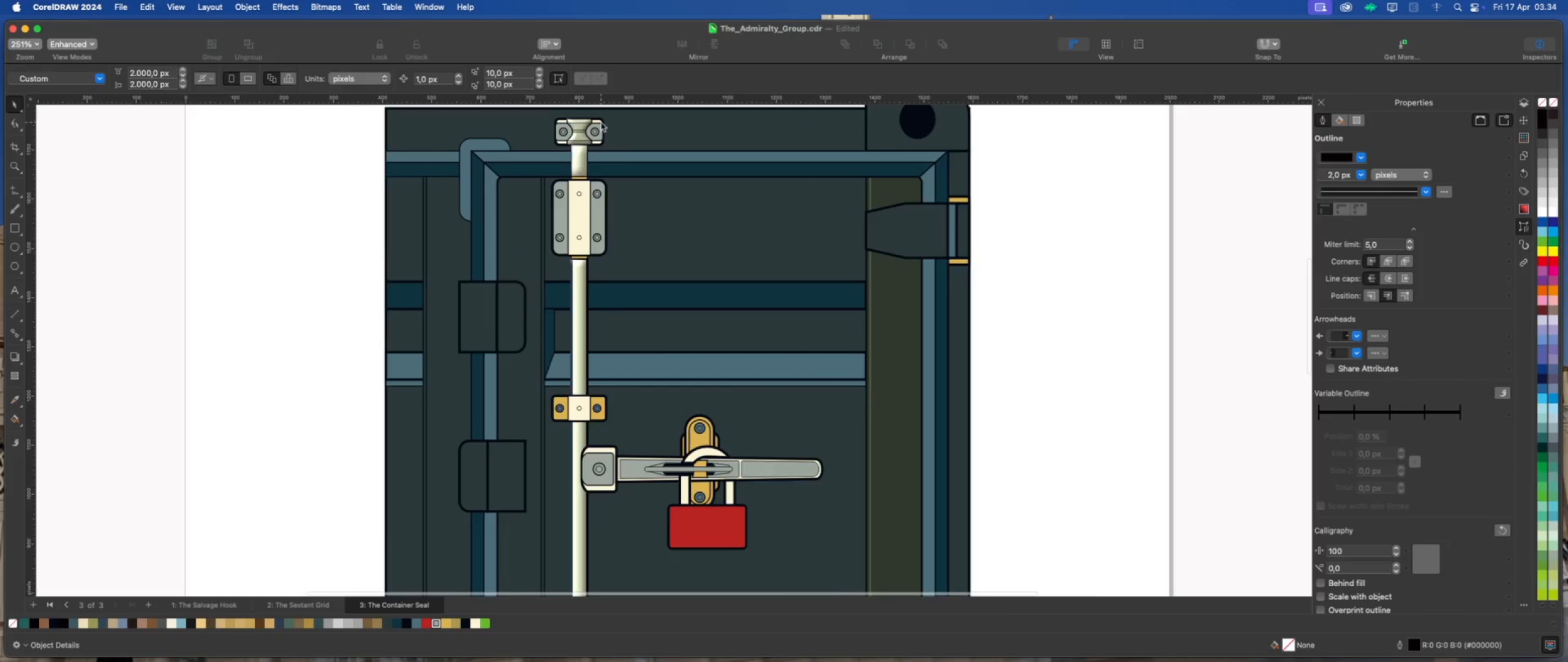 
scroll: coordinate [601, 122], scroll_direction: down, amount: 2.0
 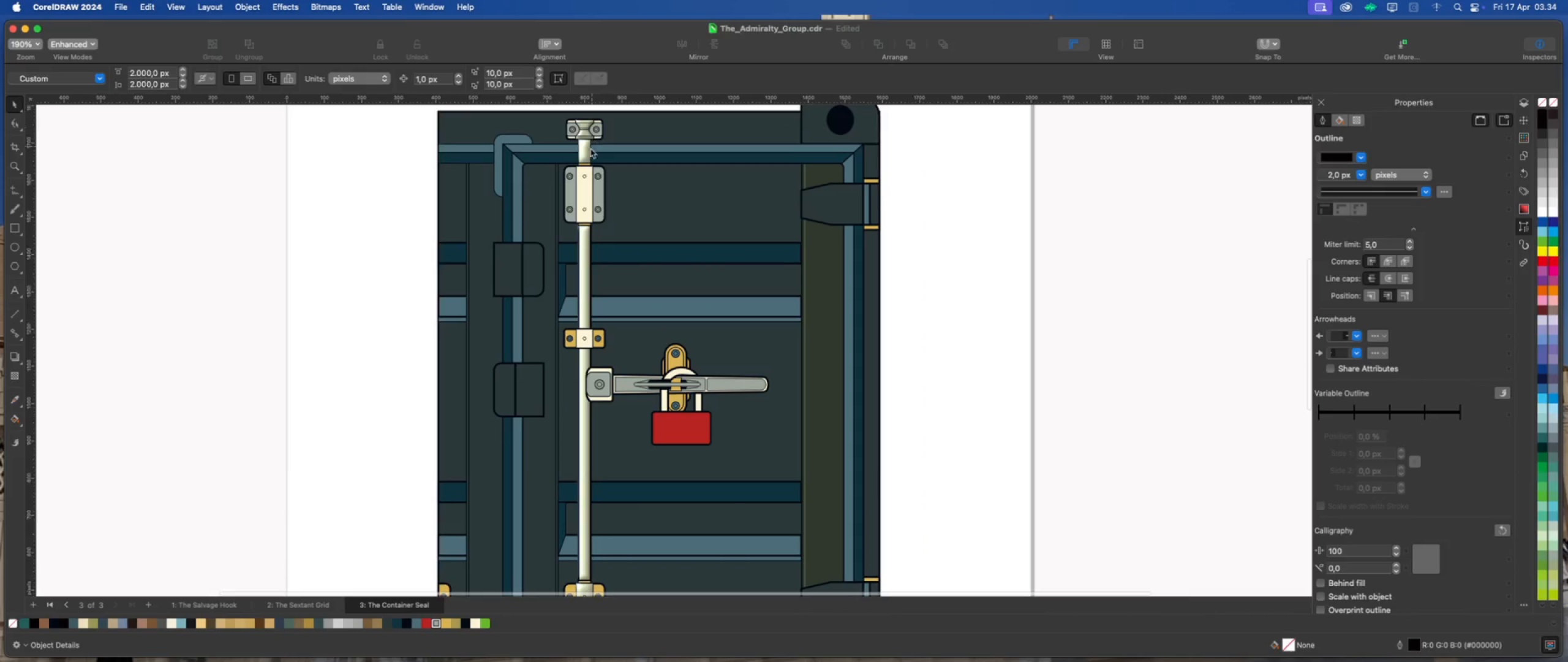 
left_click([587, 197])
 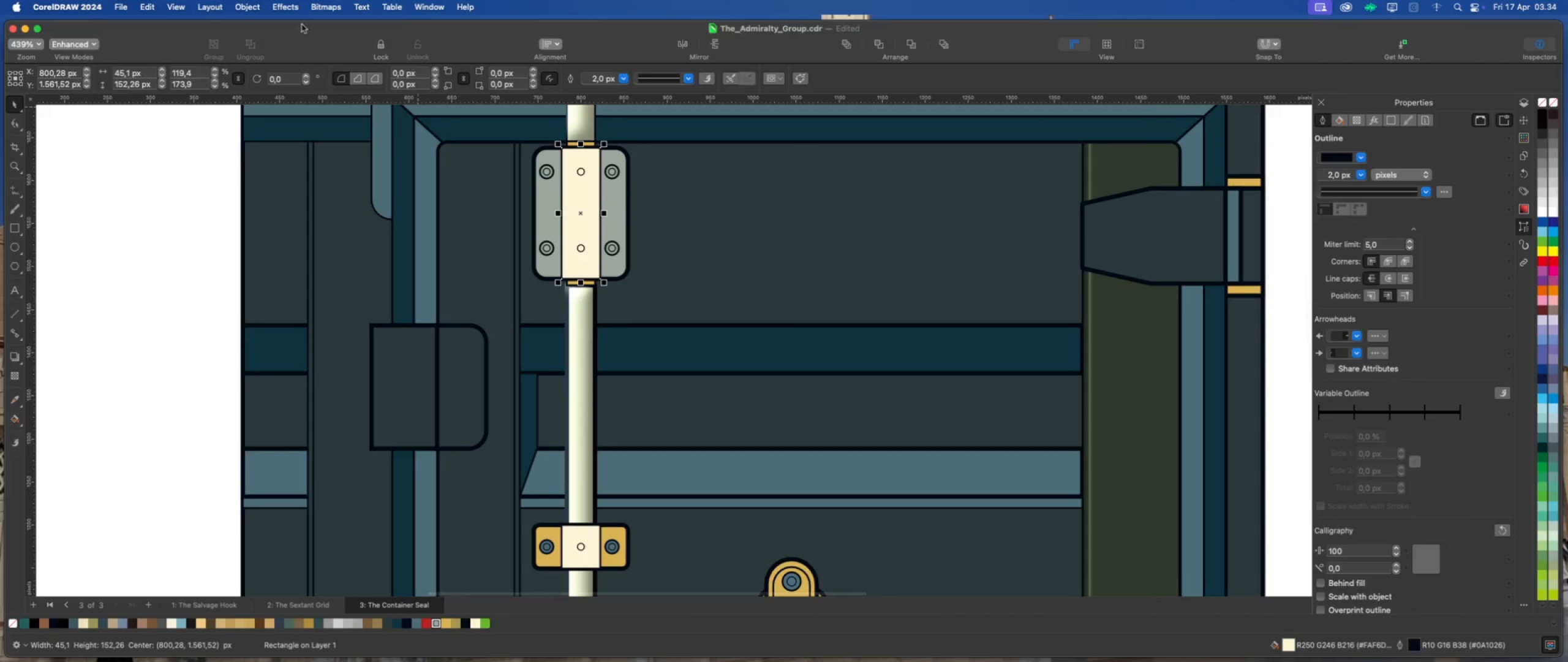 
scroll: coordinate [588, 196], scroll_direction: up, amount: 6.0
 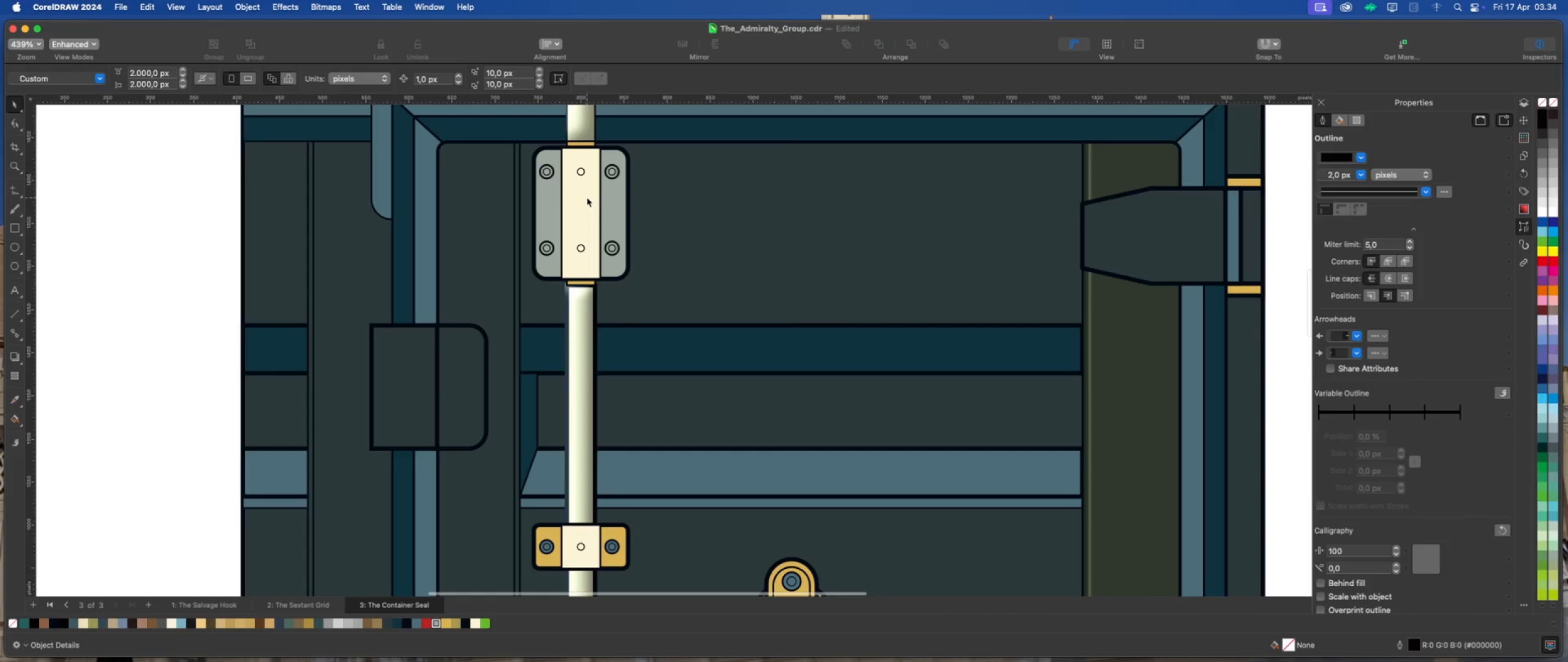 
left_click([281, 7])
 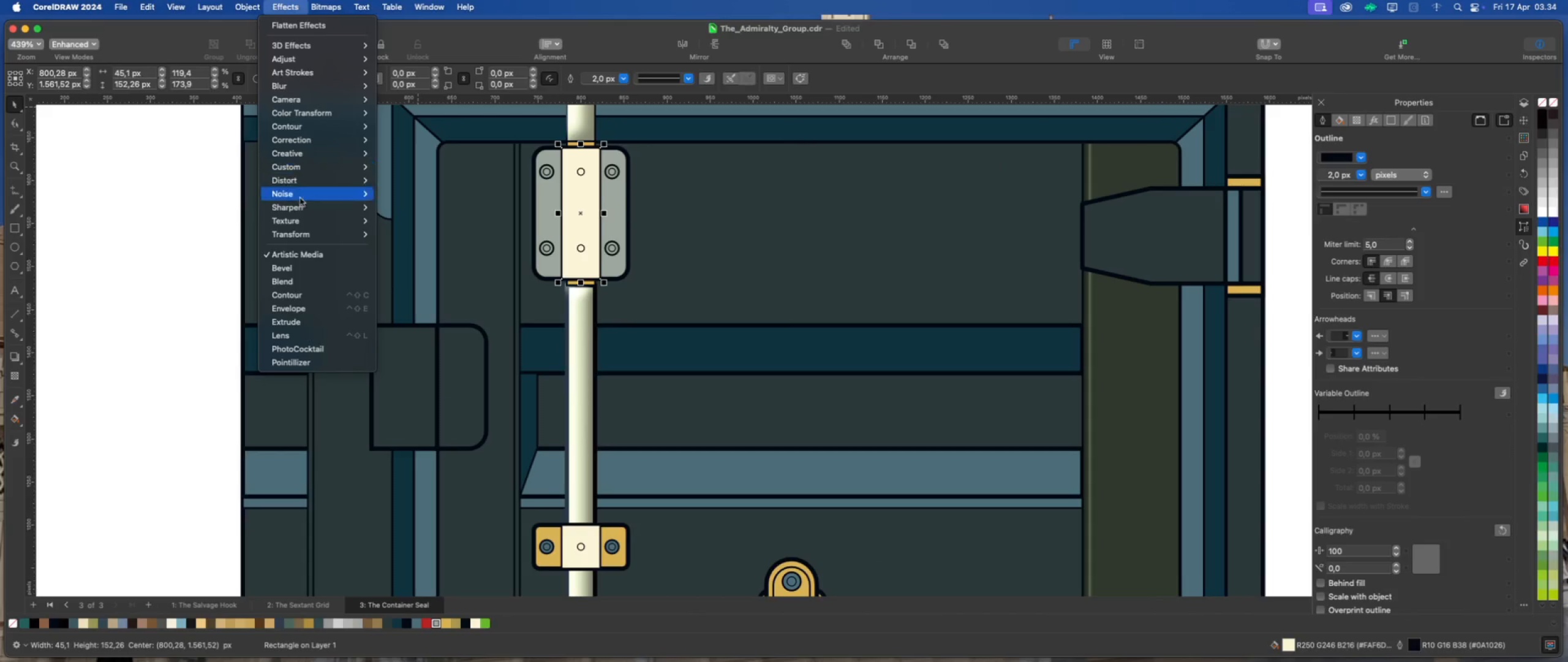 
mouse_move([318, 224])
 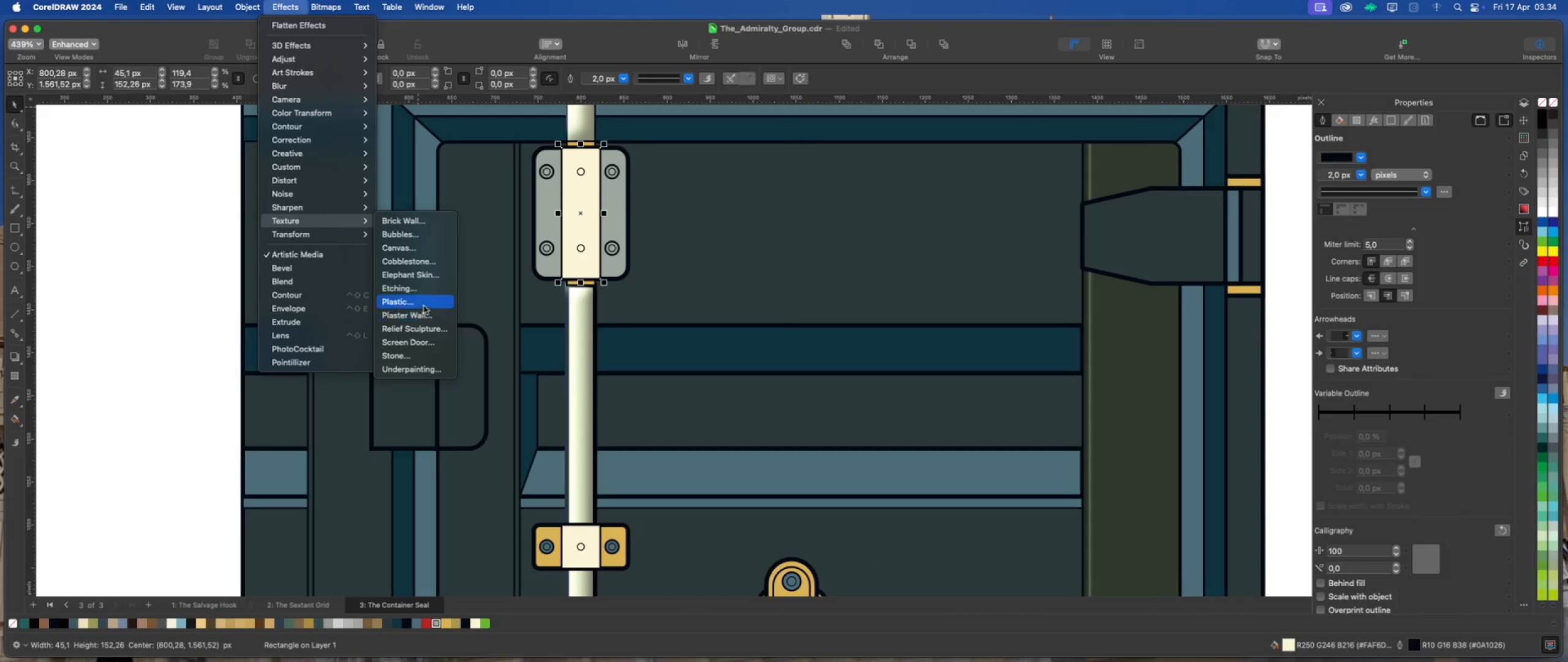 
left_click([426, 302])
 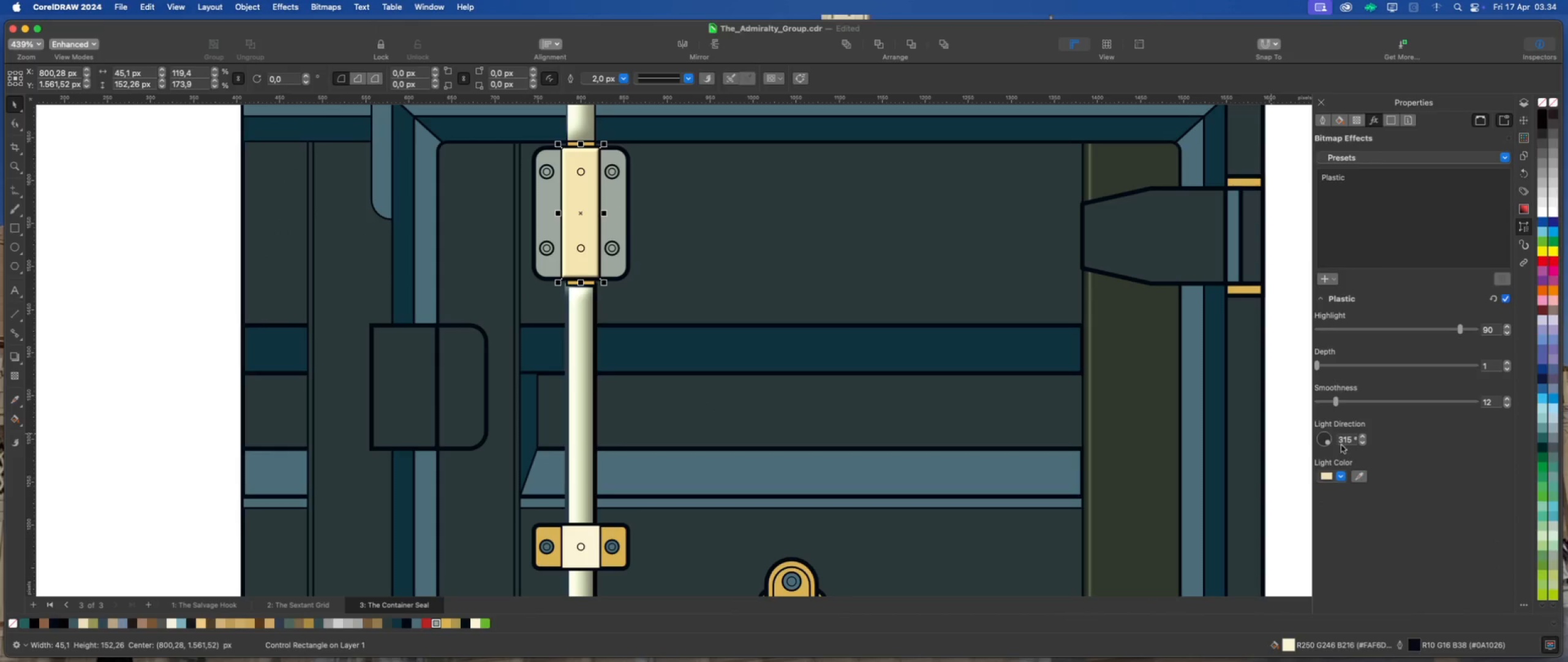 
left_click([1360, 474])
 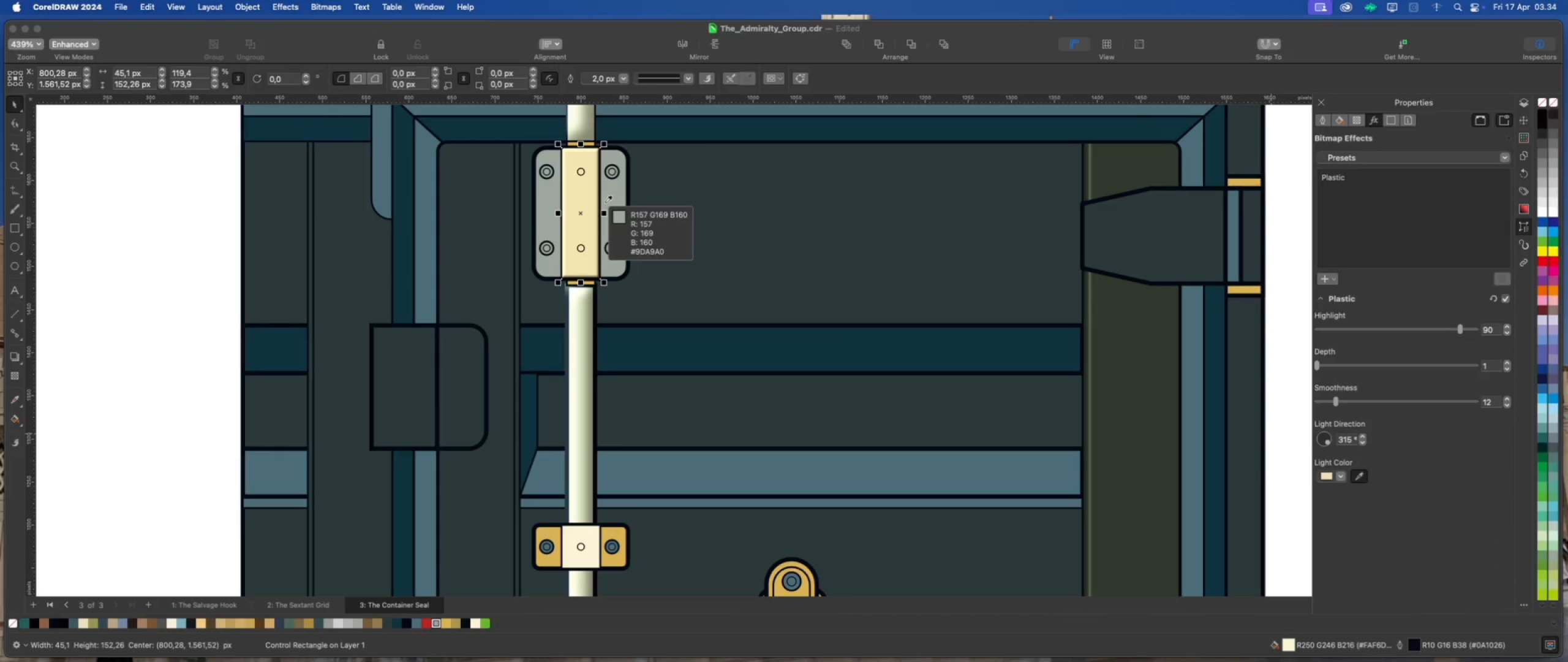 
left_click([614, 198])
 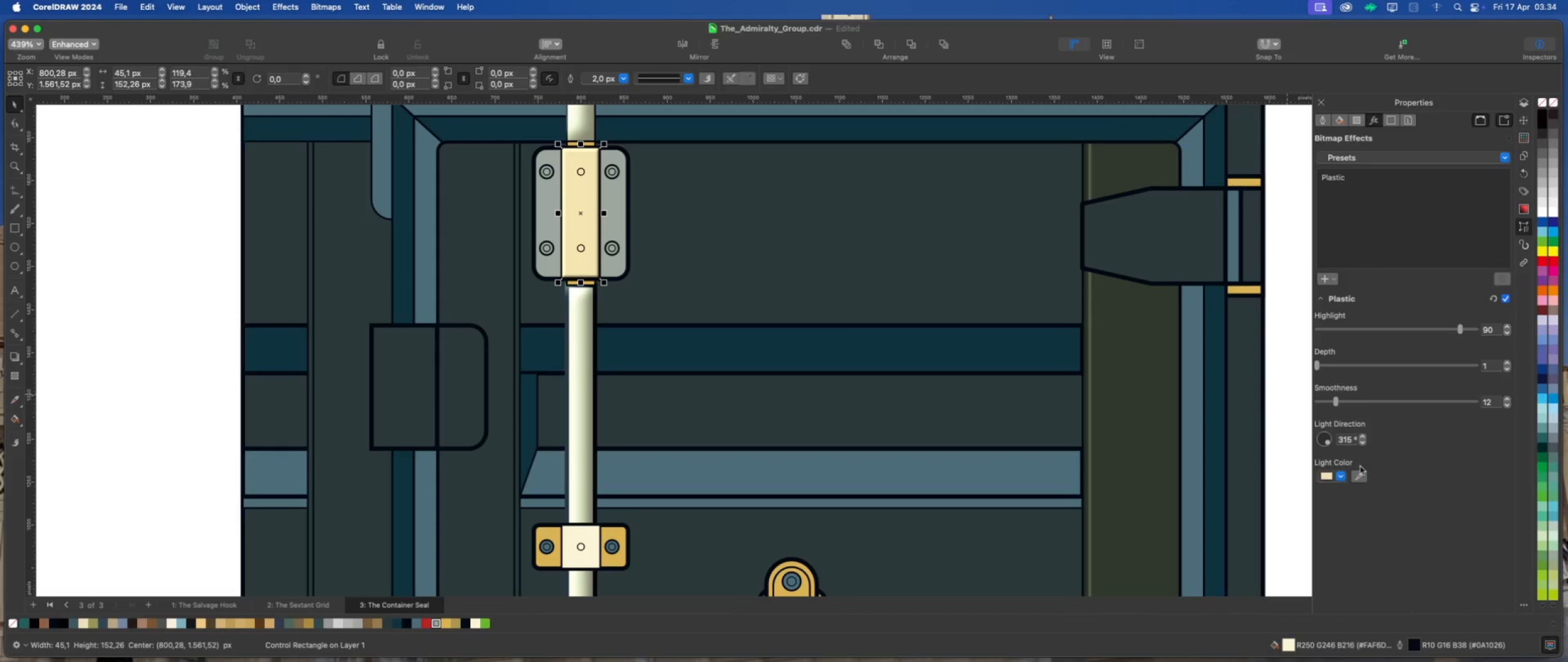 
wait(5.51)
 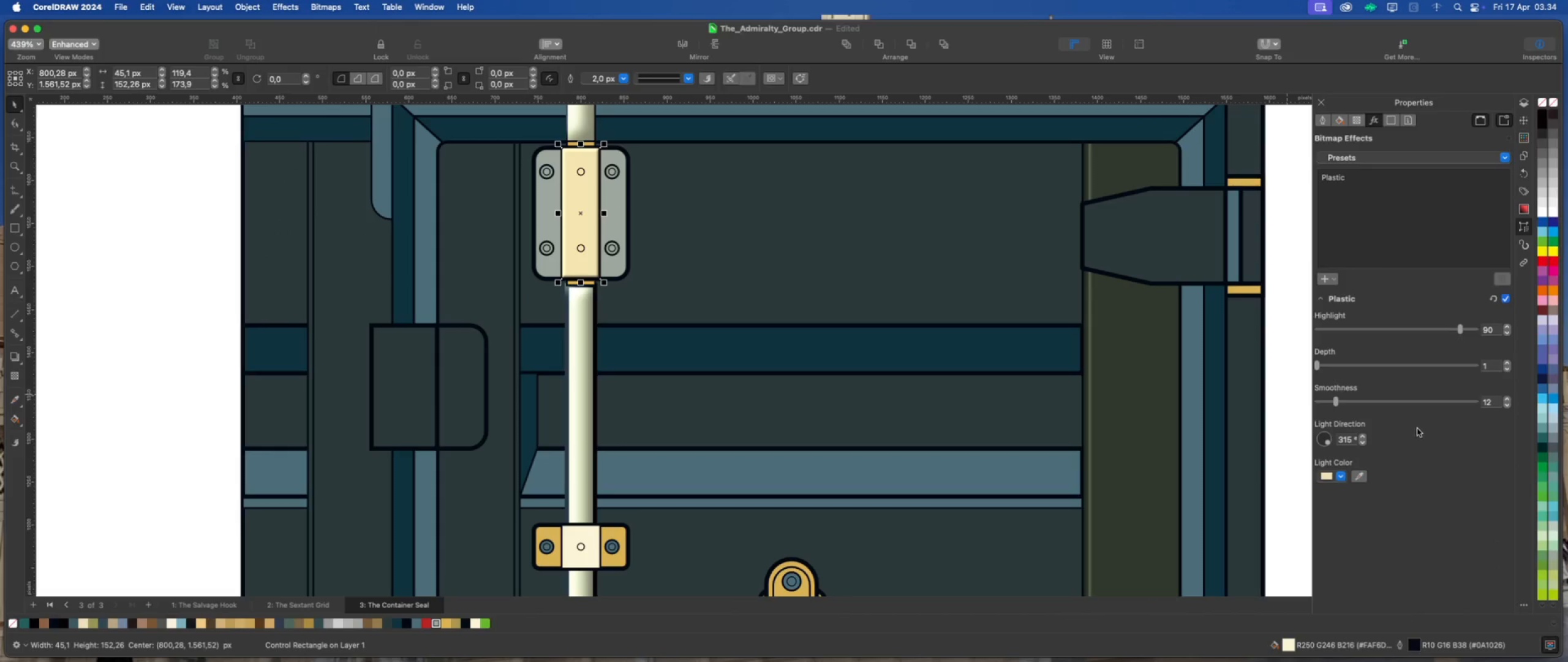 
left_click_drag(start_coordinate=[1336, 399], to_coordinate=[1438, 403])
 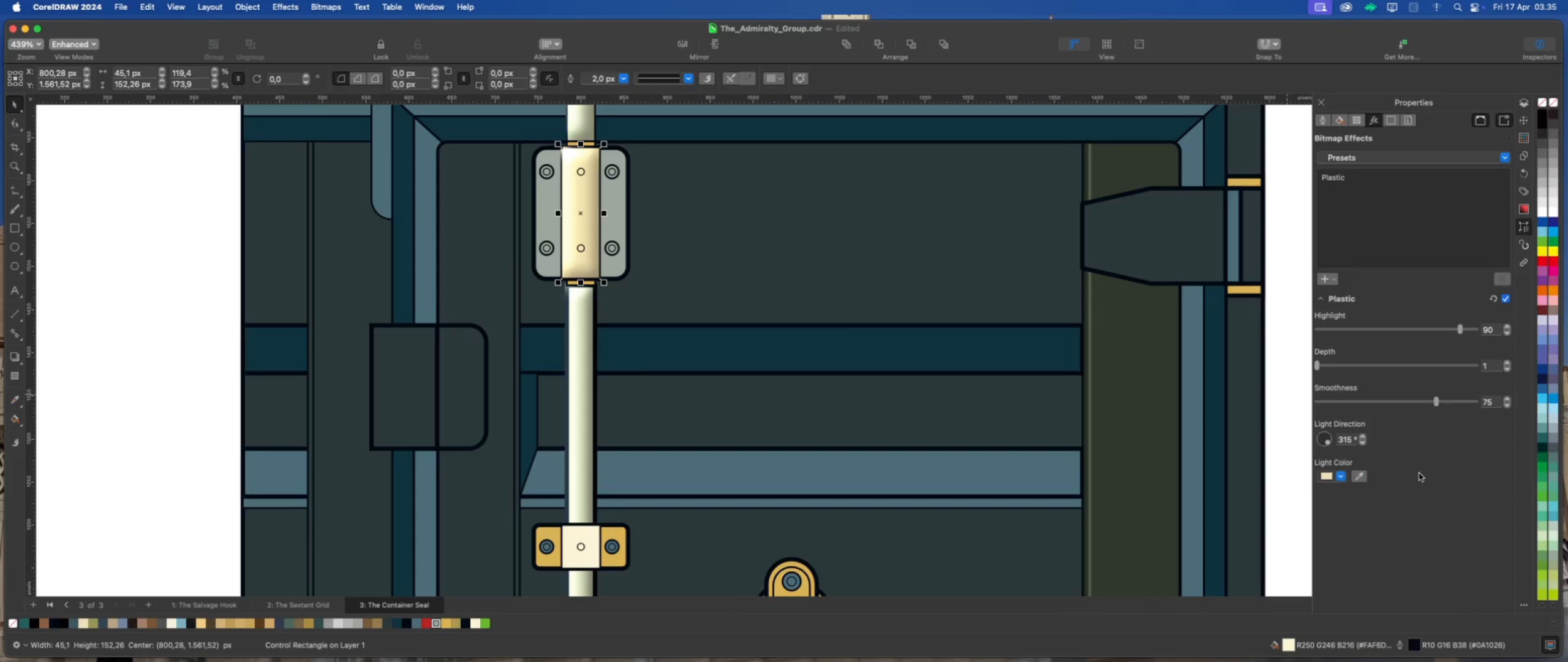 
left_click([1419, 473])
 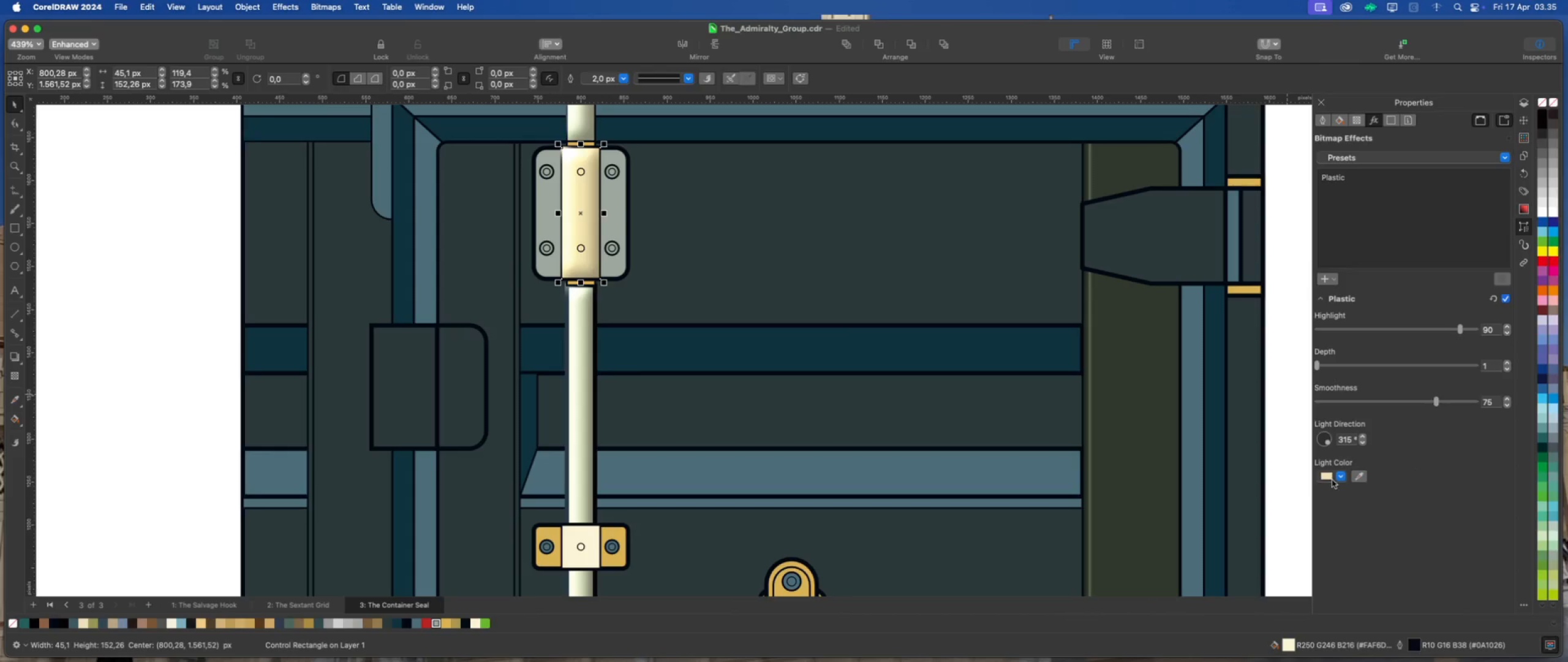 
left_click([1329, 475])
 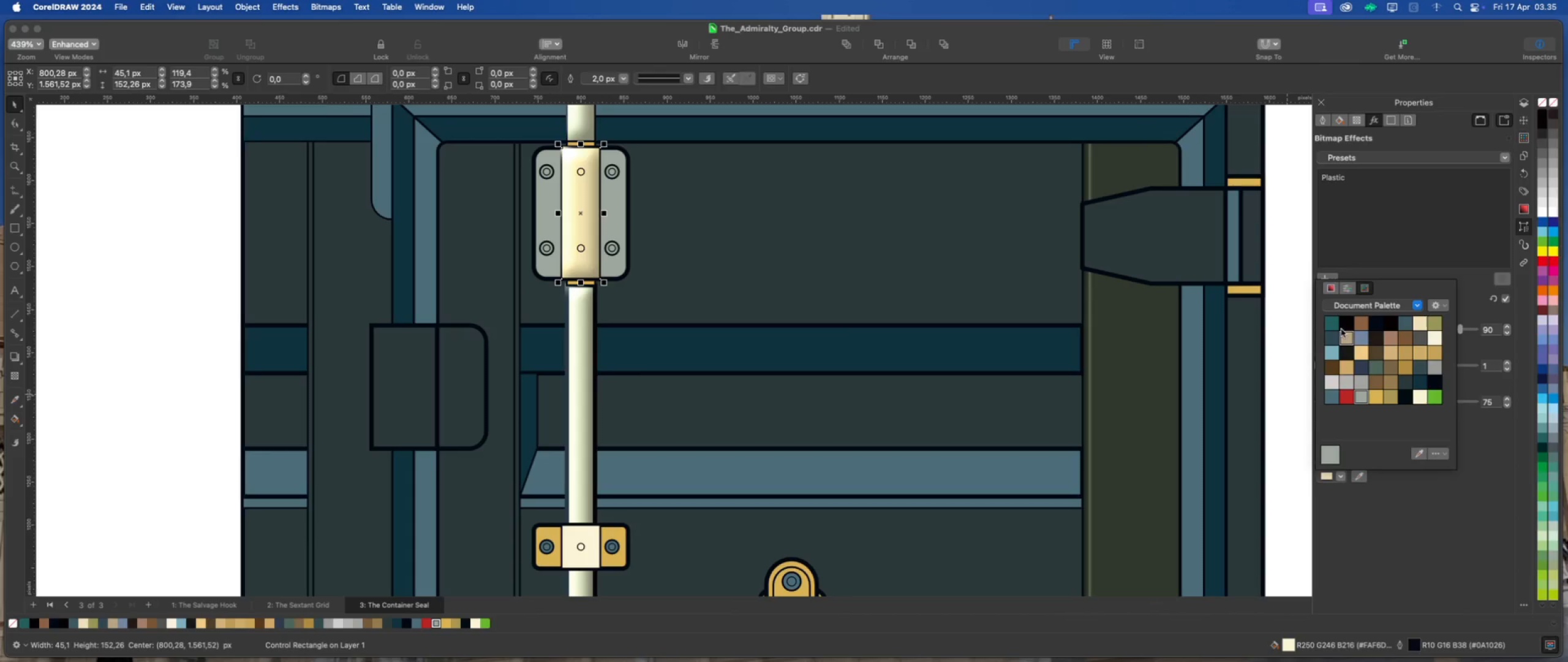 
left_click([1329, 289])
 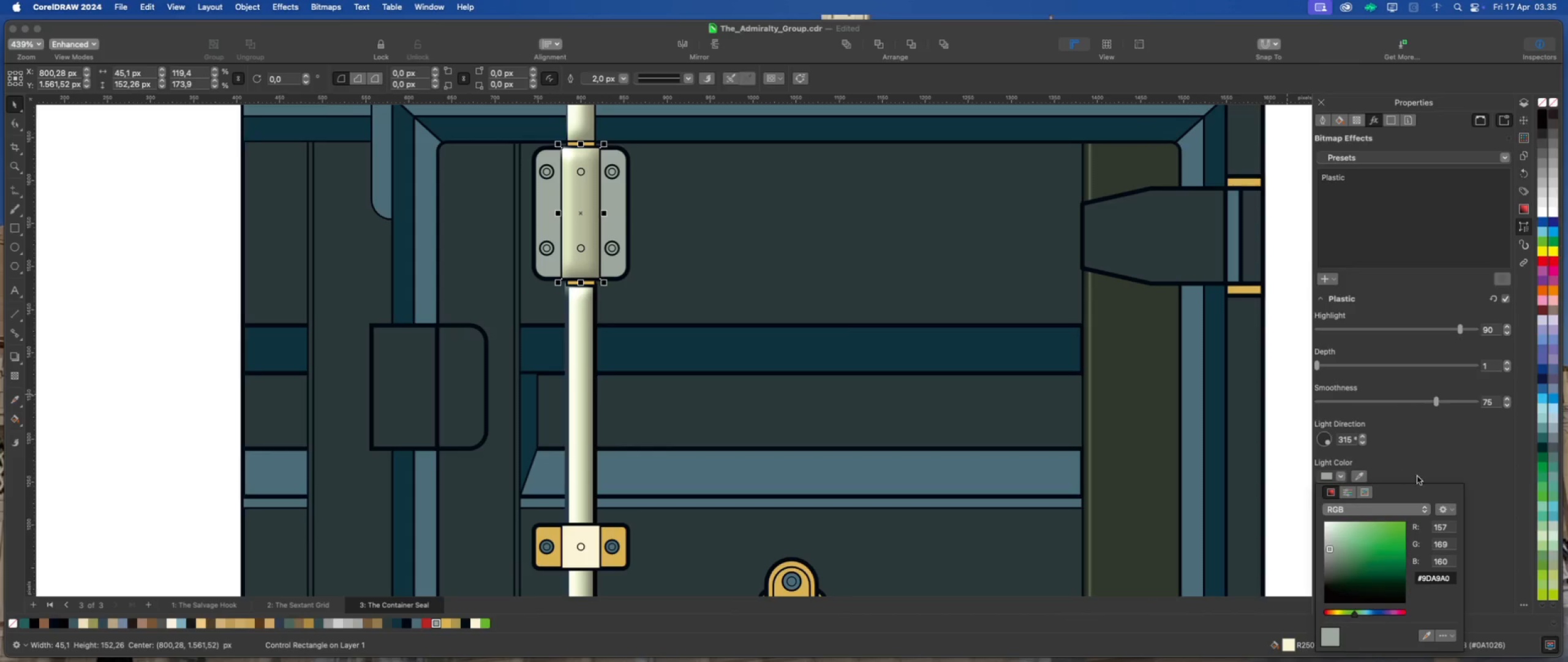 
left_click([1425, 473])
 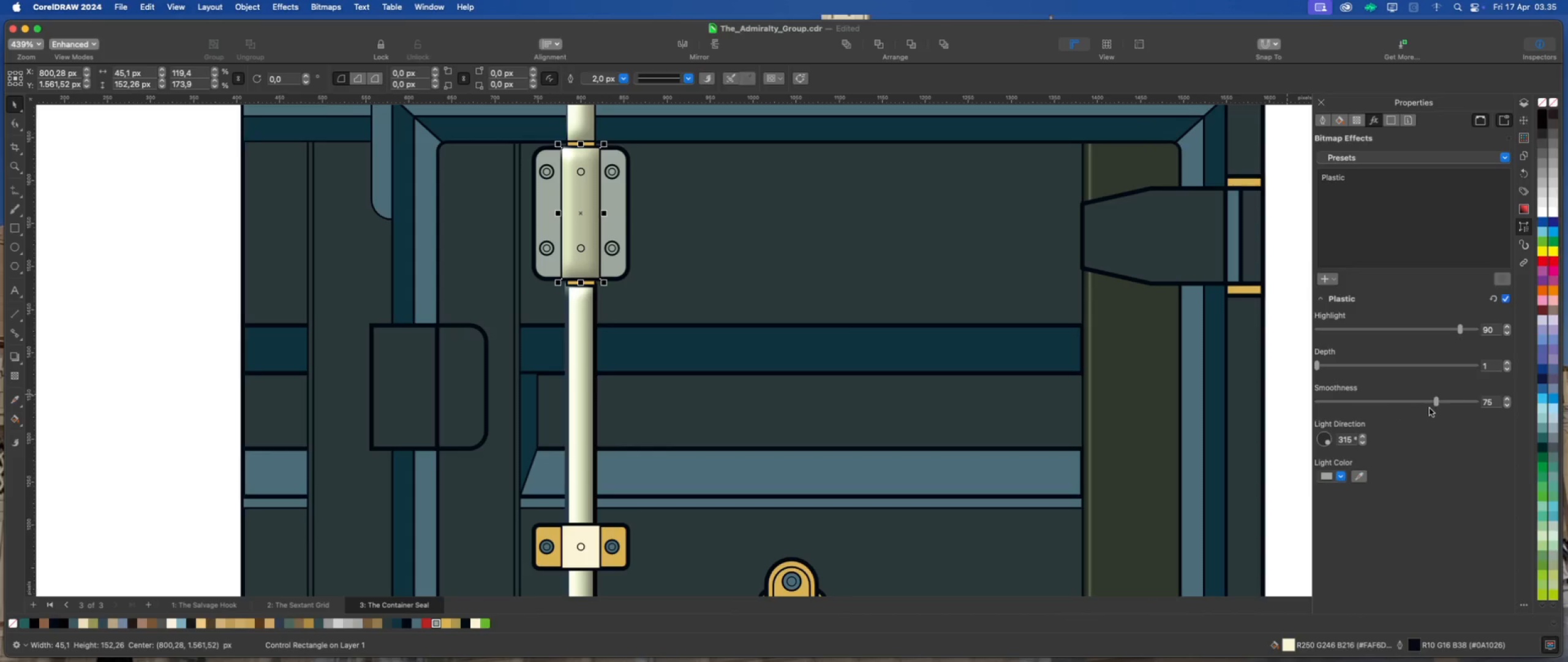 
left_click_drag(start_coordinate=[1438, 402], to_coordinate=[1409, 410])
 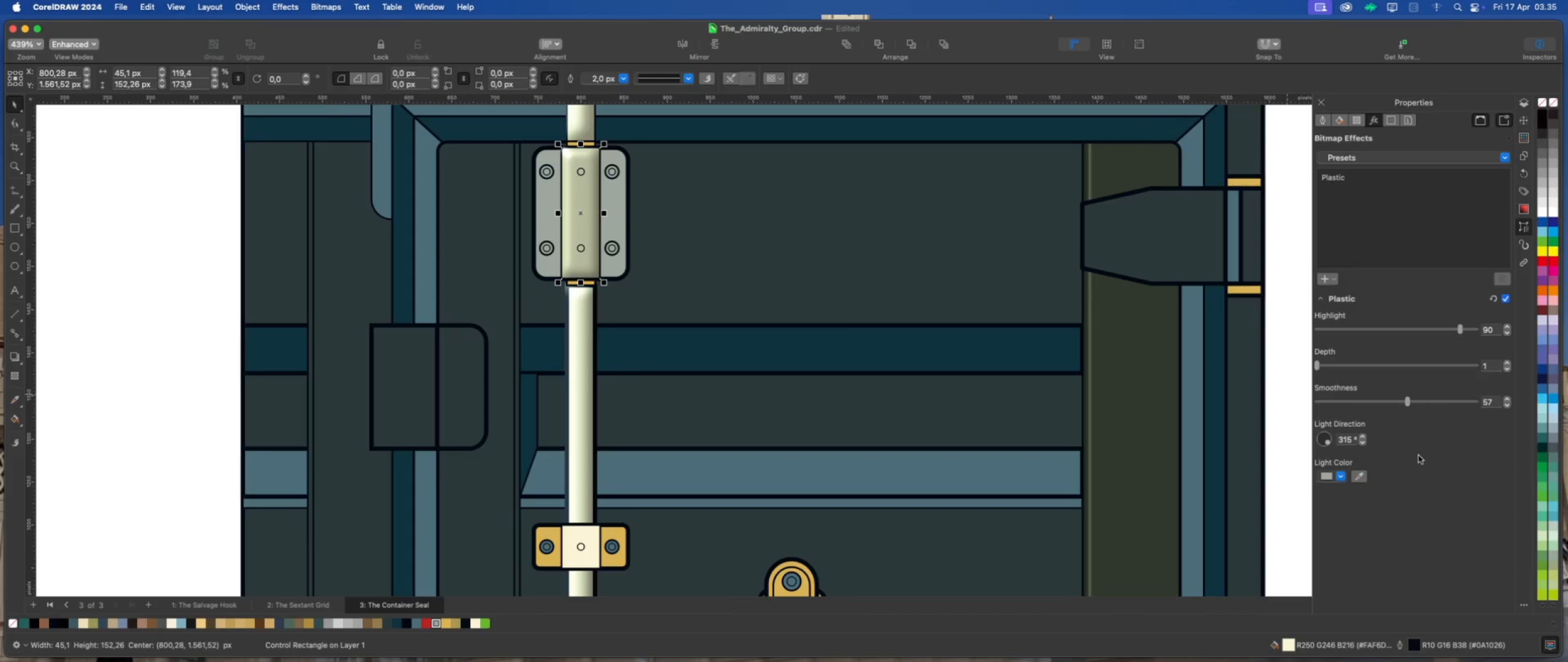 
left_click([1419, 456])
 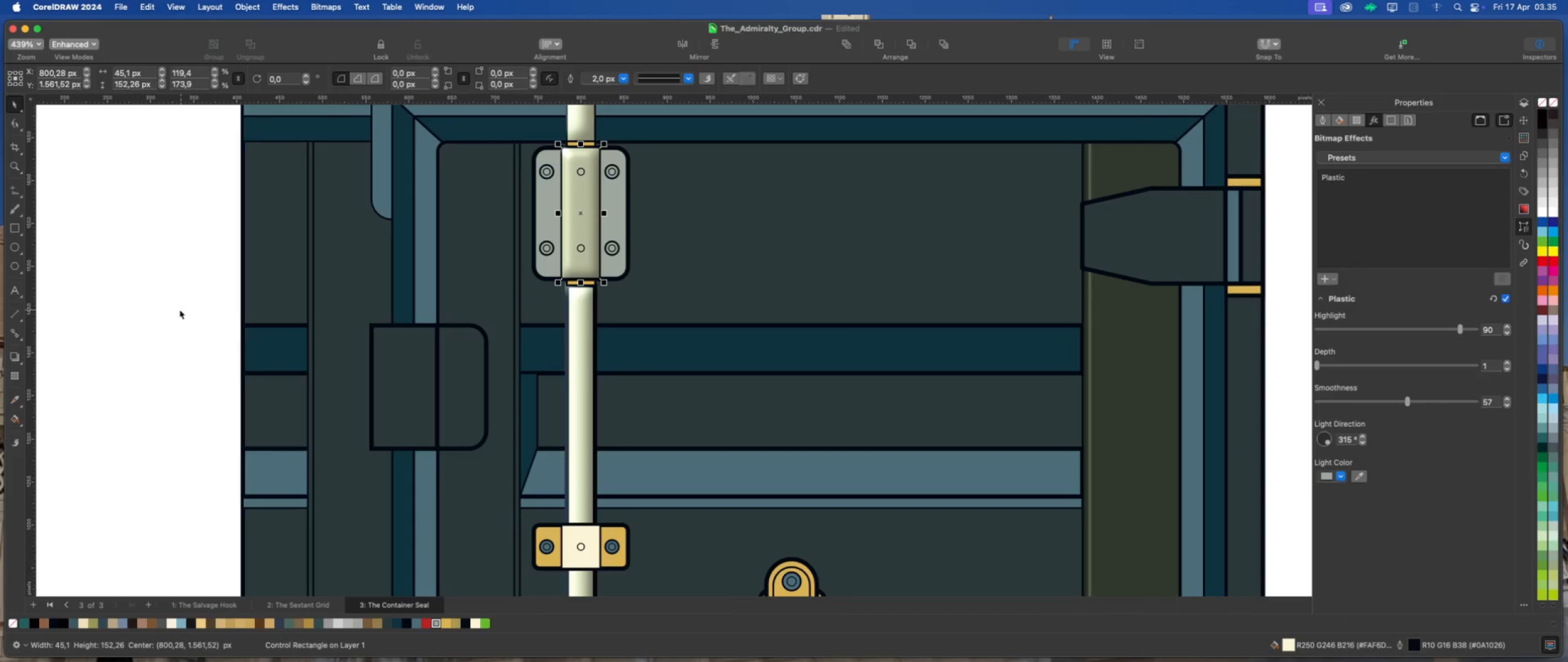 
left_click([179, 308])
 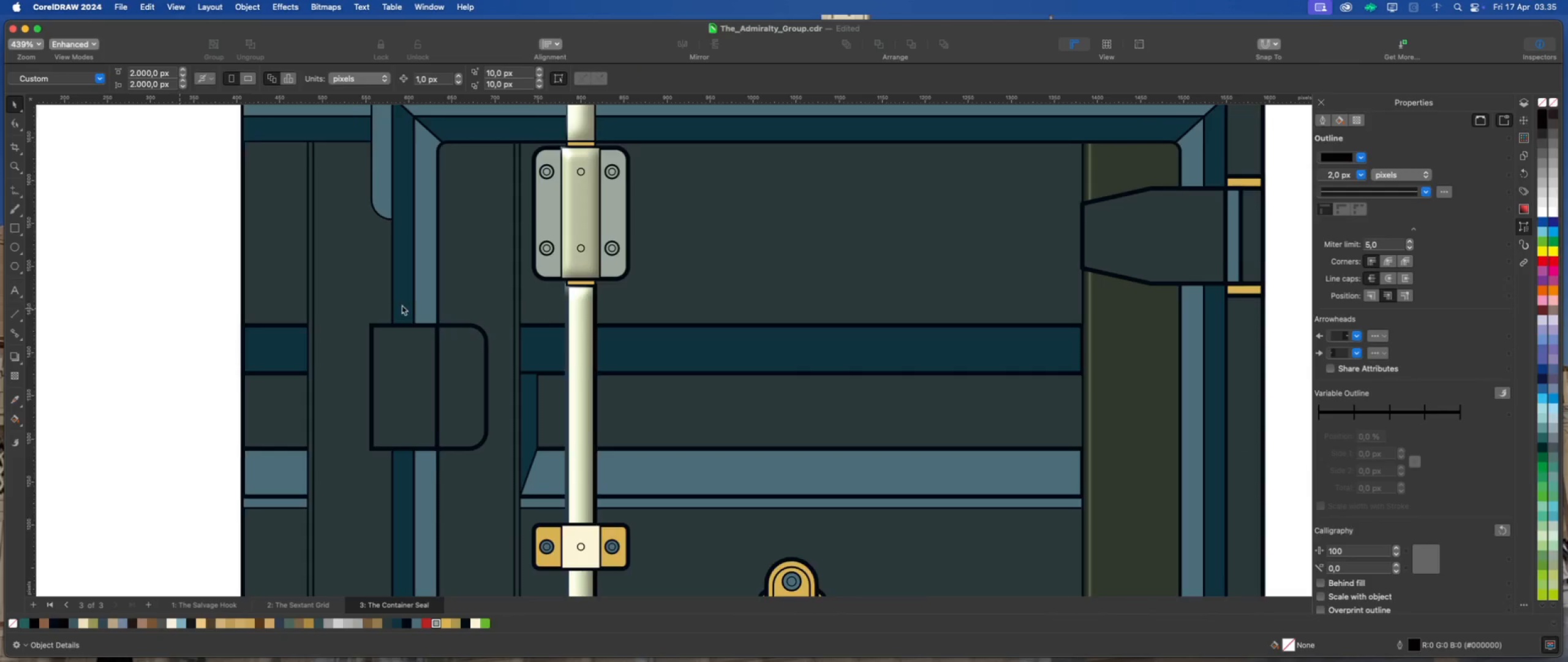 
scroll: coordinate [461, 294], scroll_direction: down, amount: 6.0
 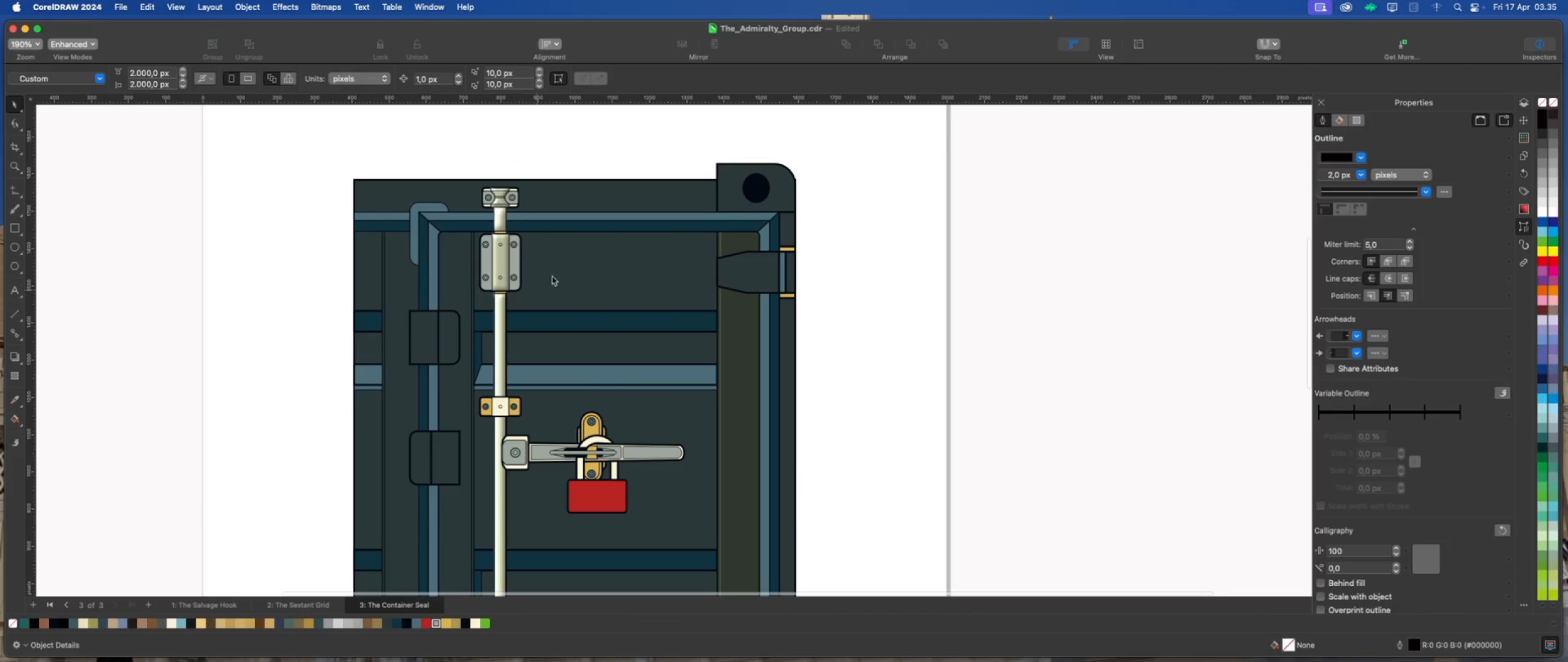 
scroll: coordinate [557, 340], scroll_direction: up, amount: 7.0
 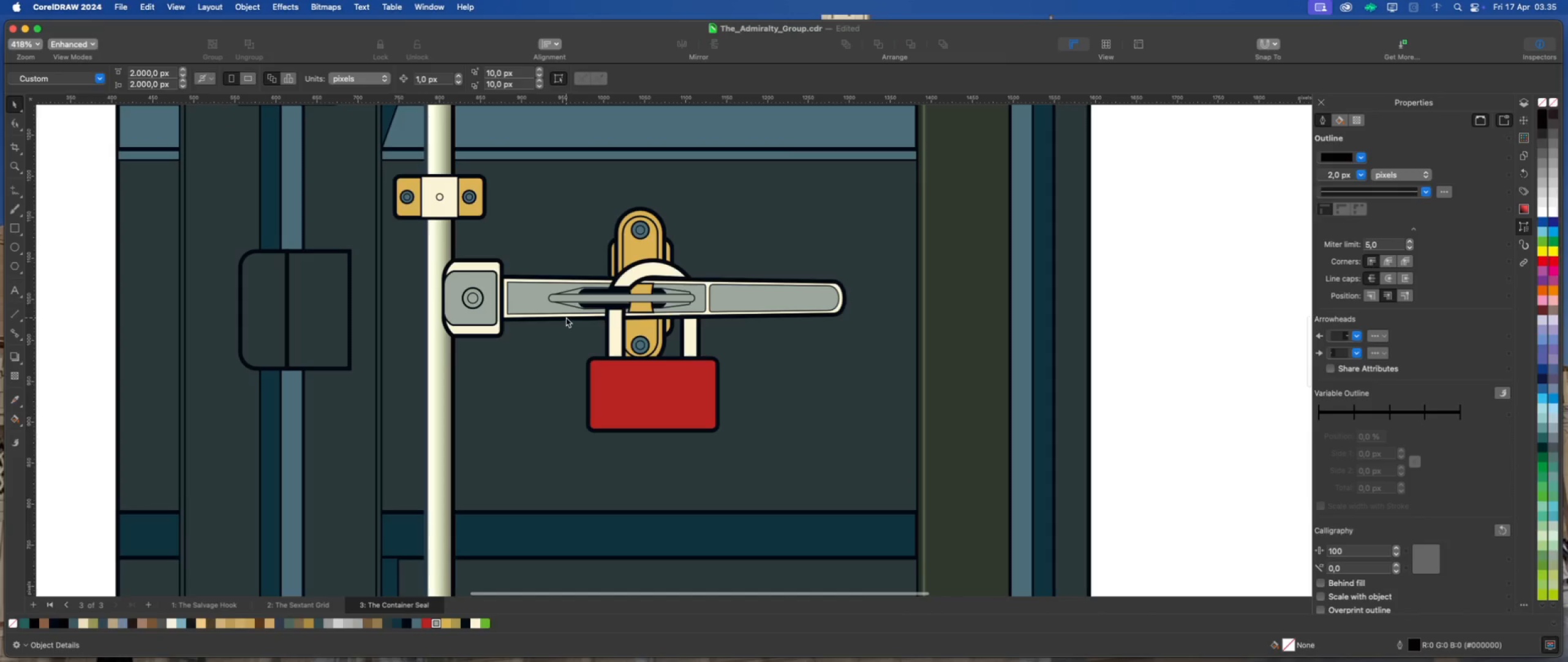 
left_click([567, 316])
 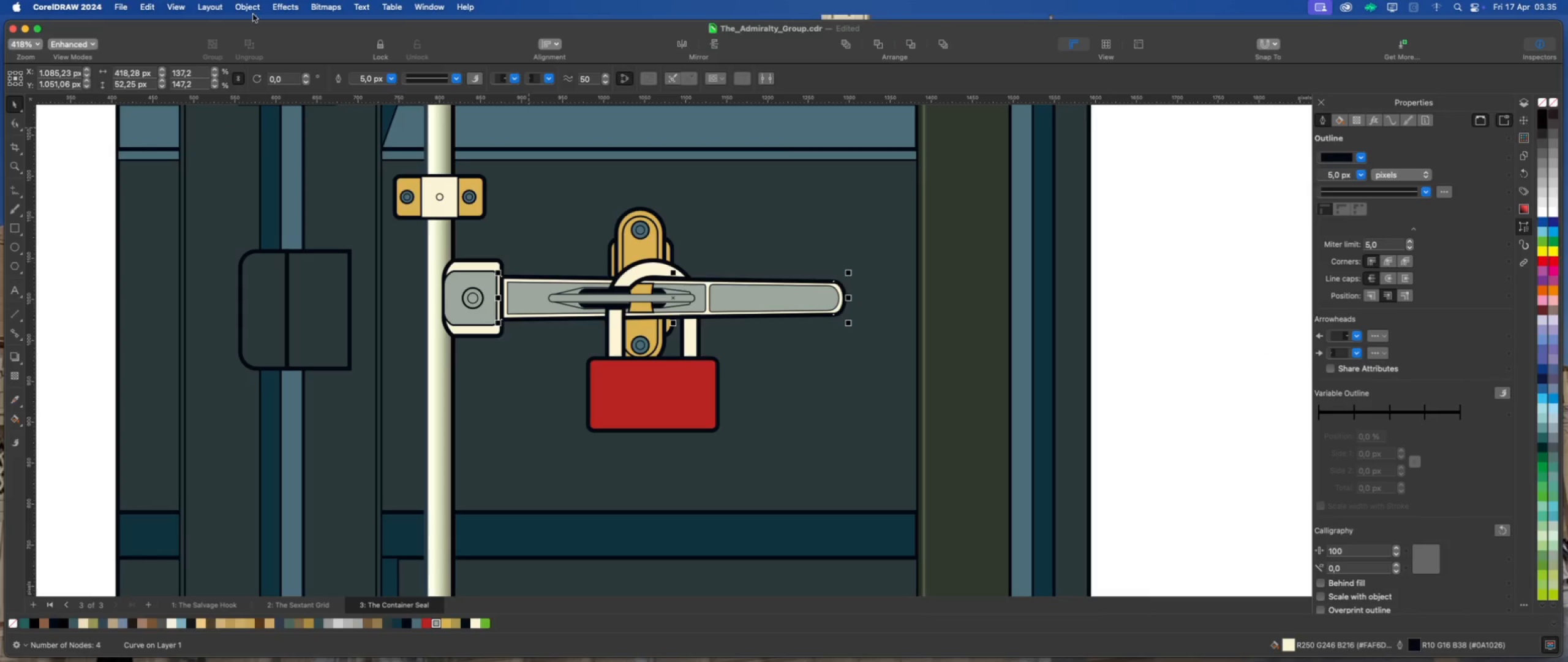 
left_click([281, 7])
 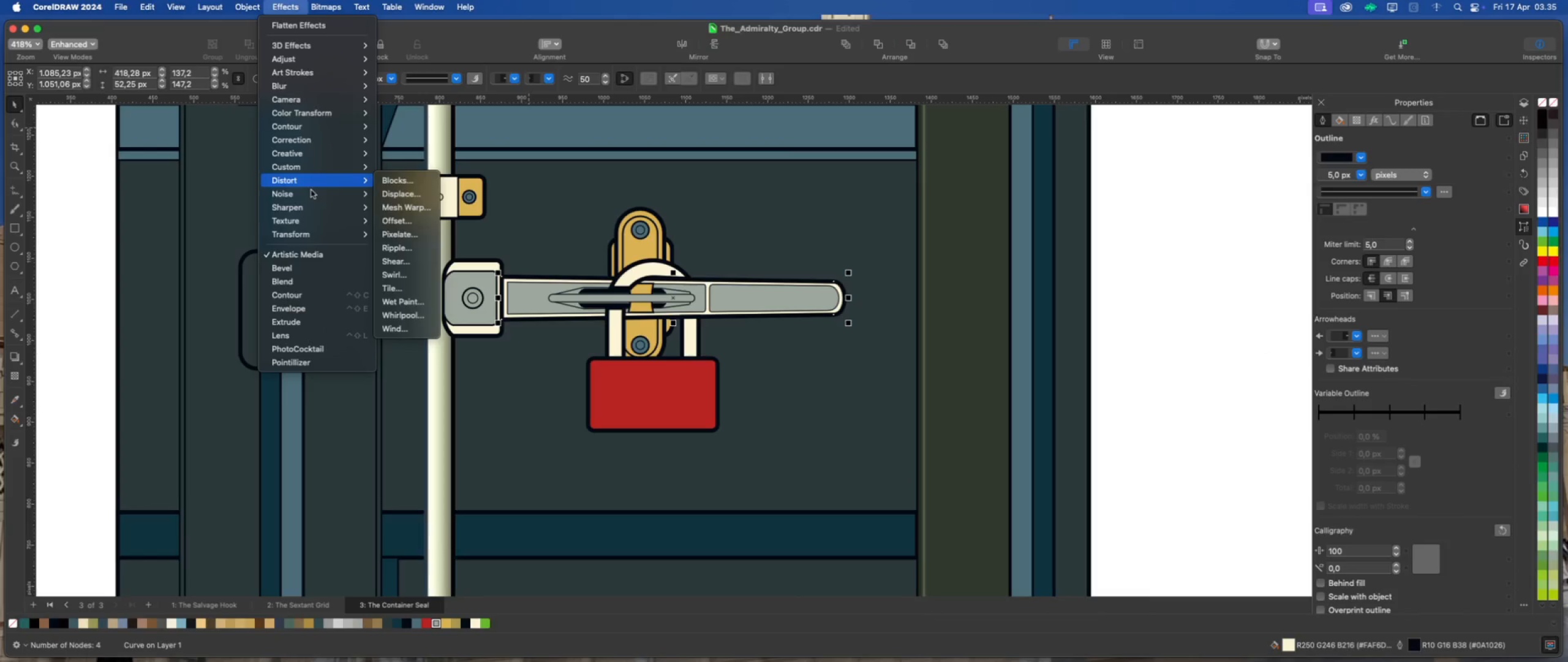 
mouse_move([325, 220])
 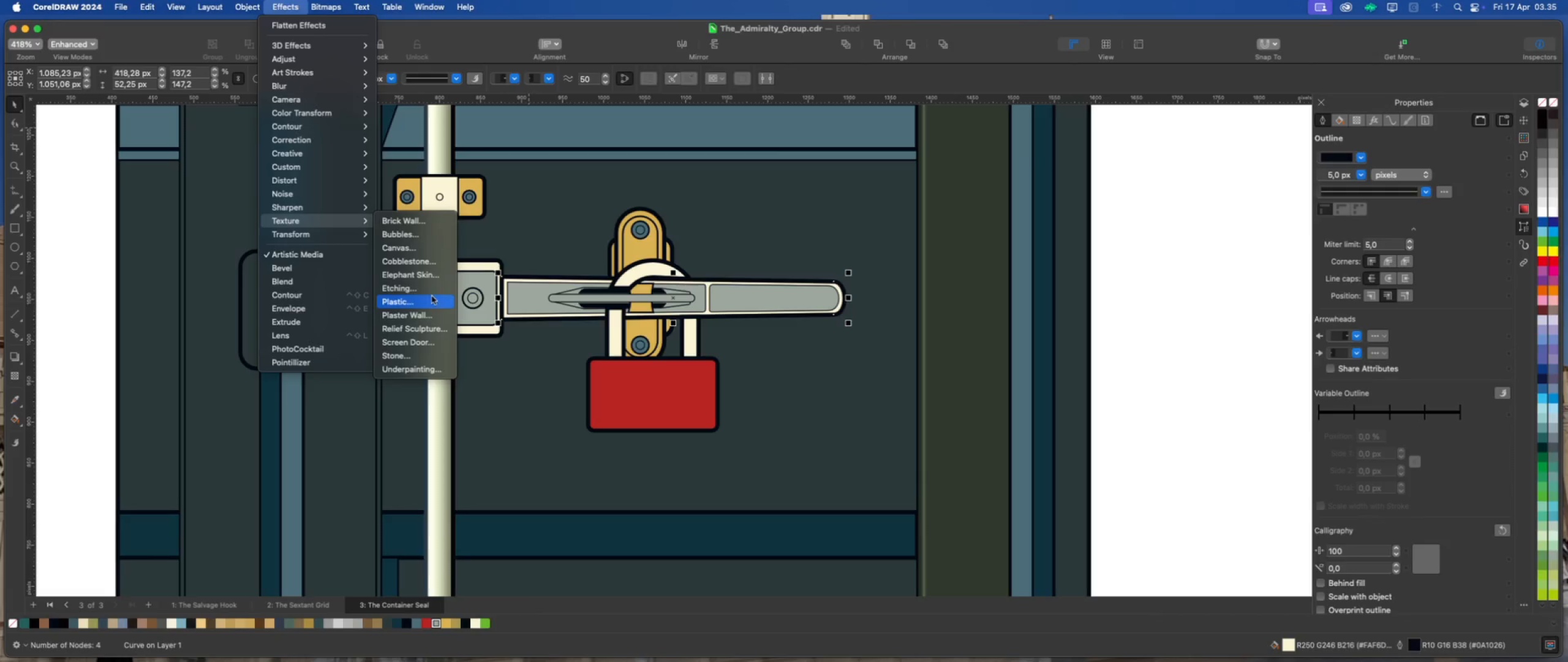 
left_click([432, 302])
 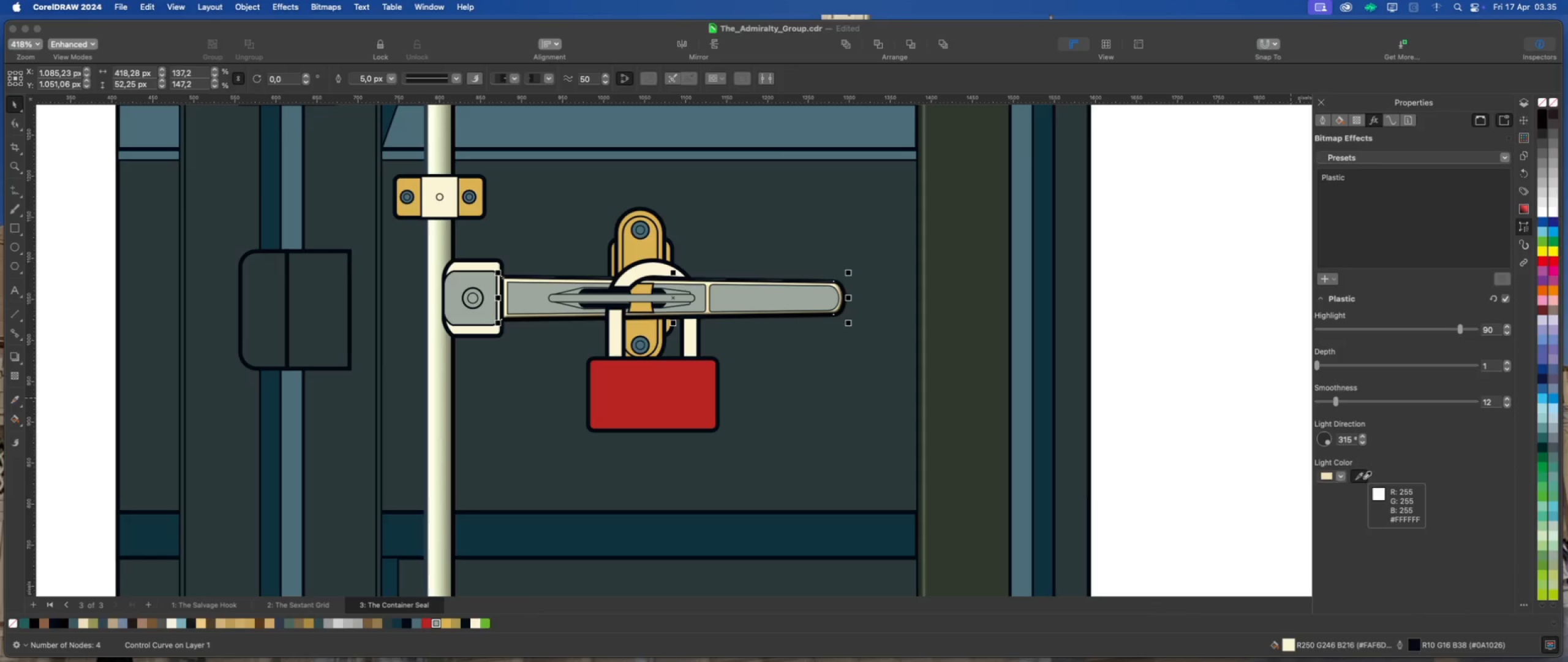 
left_click([812, 297])
 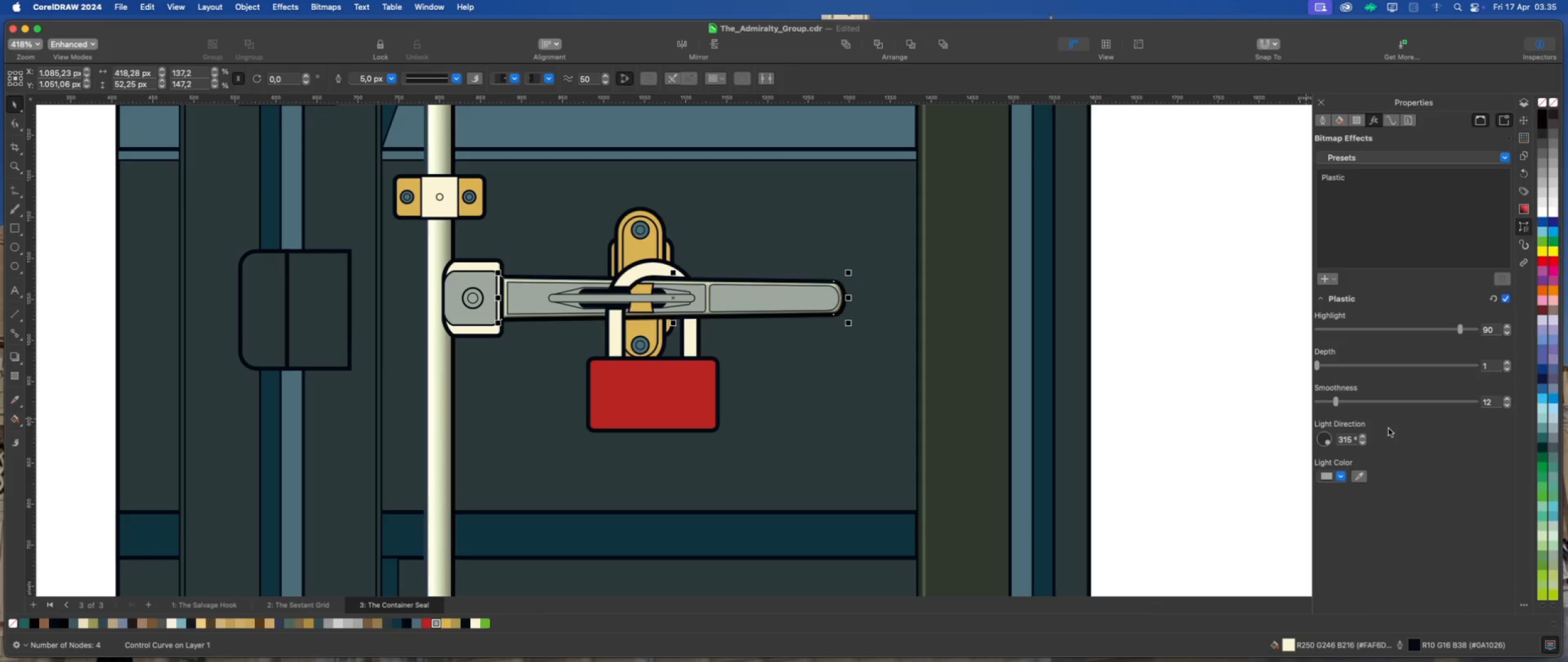 
wait(5.38)
 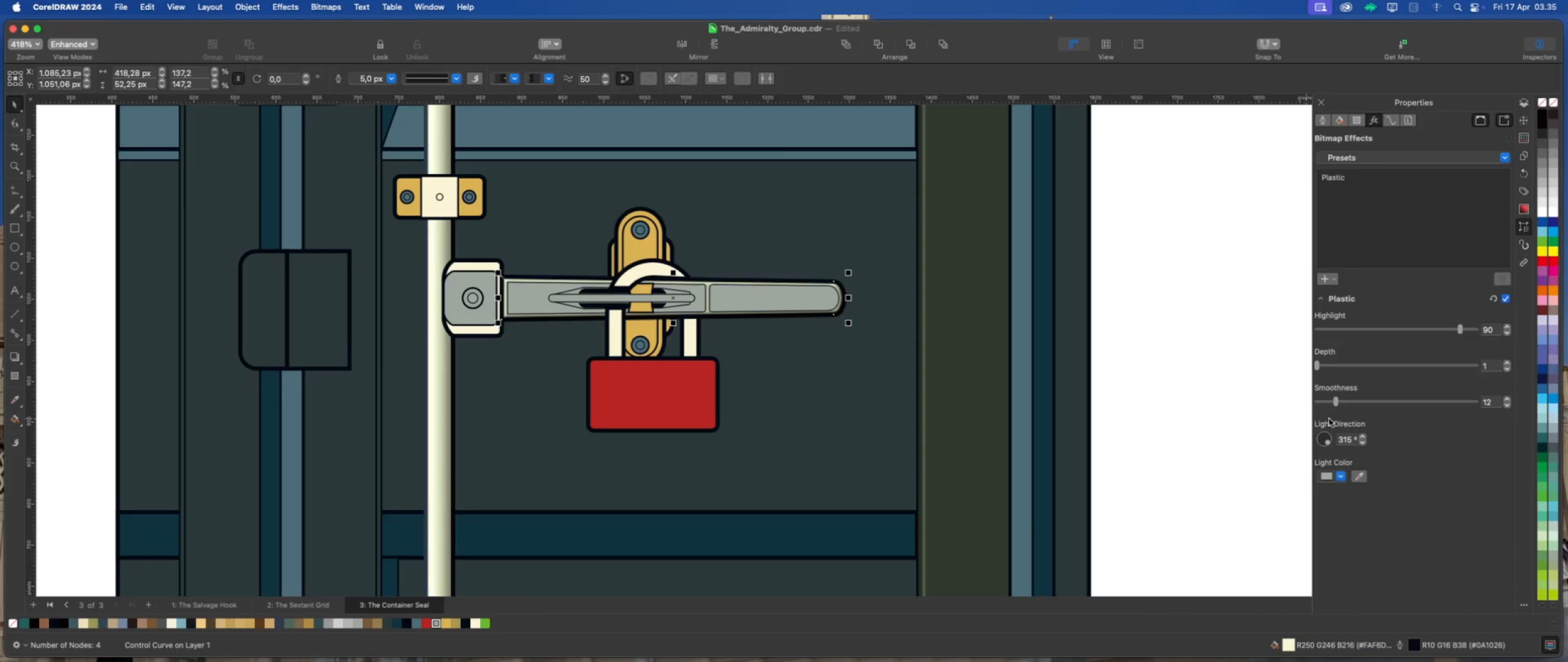 
left_click([1399, 429])
 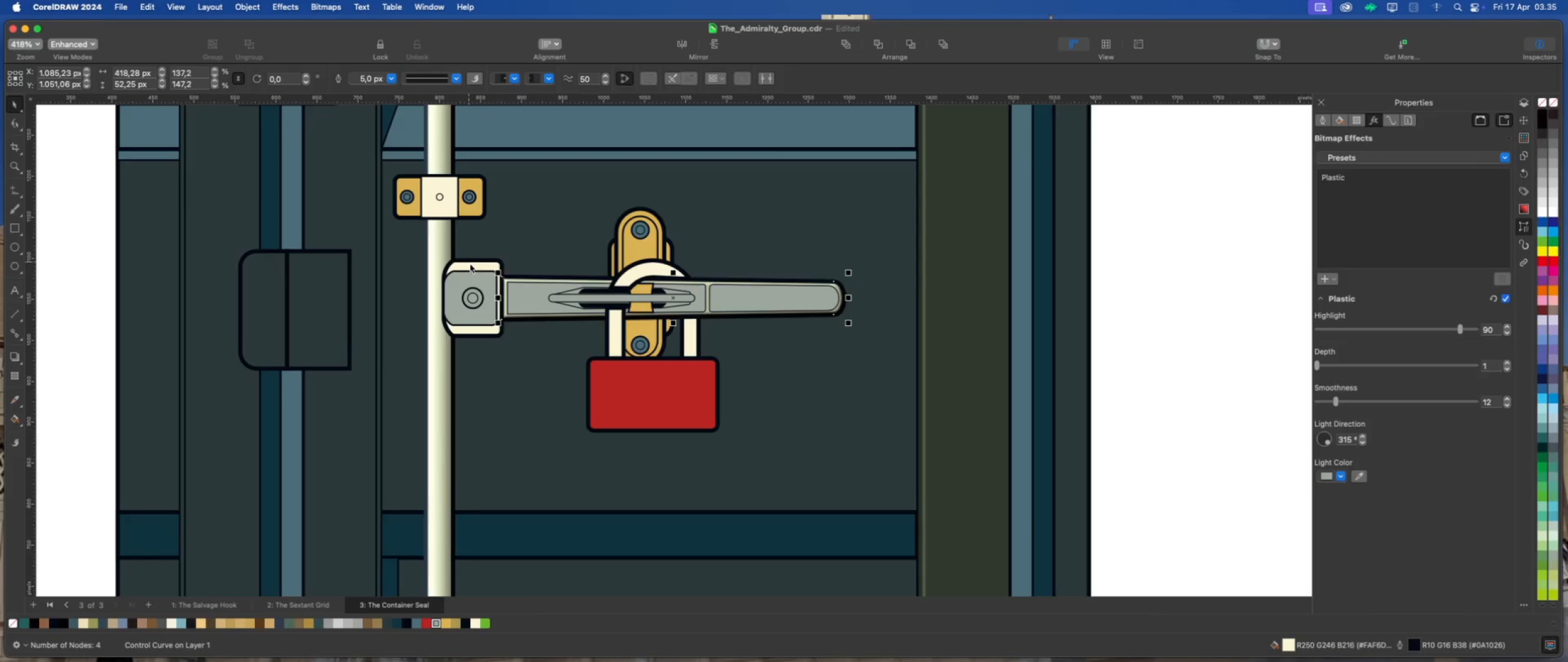 
left_click([473, 268])
 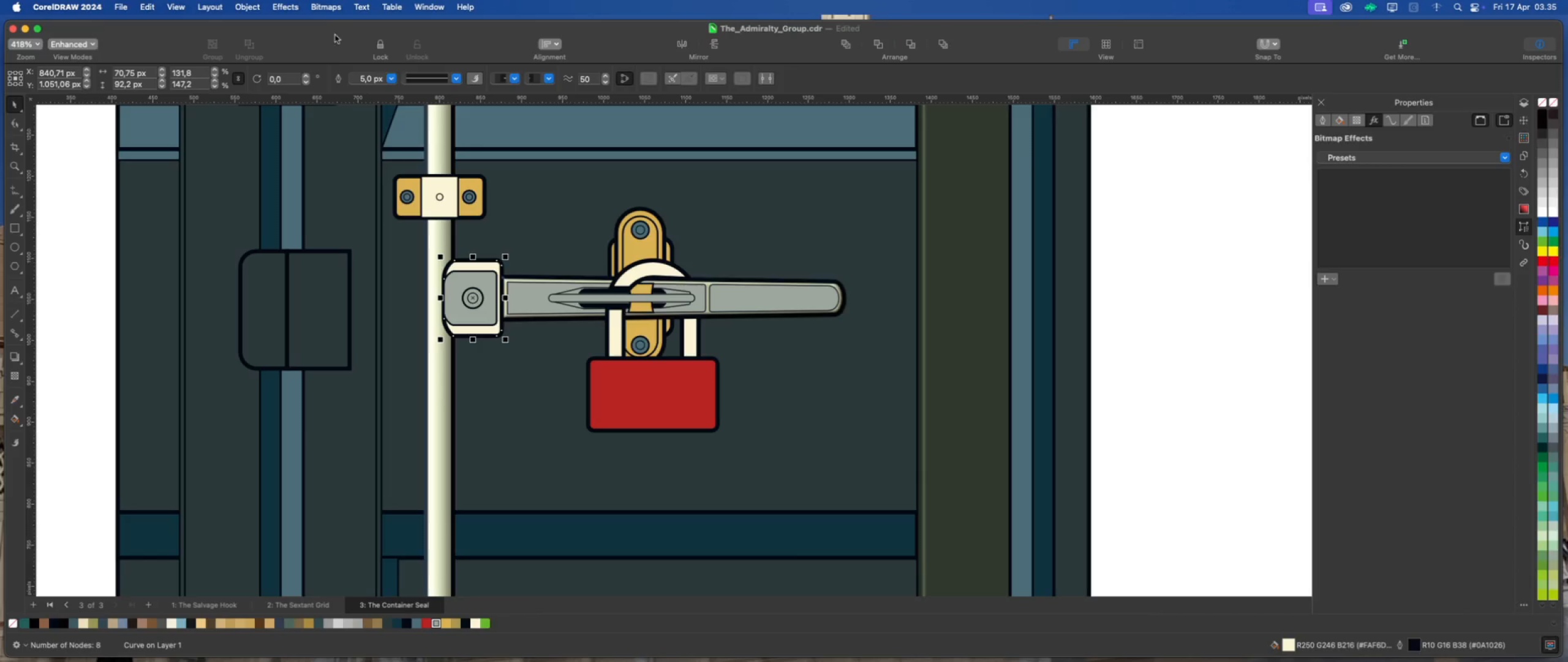 
left_click([287, 9])
 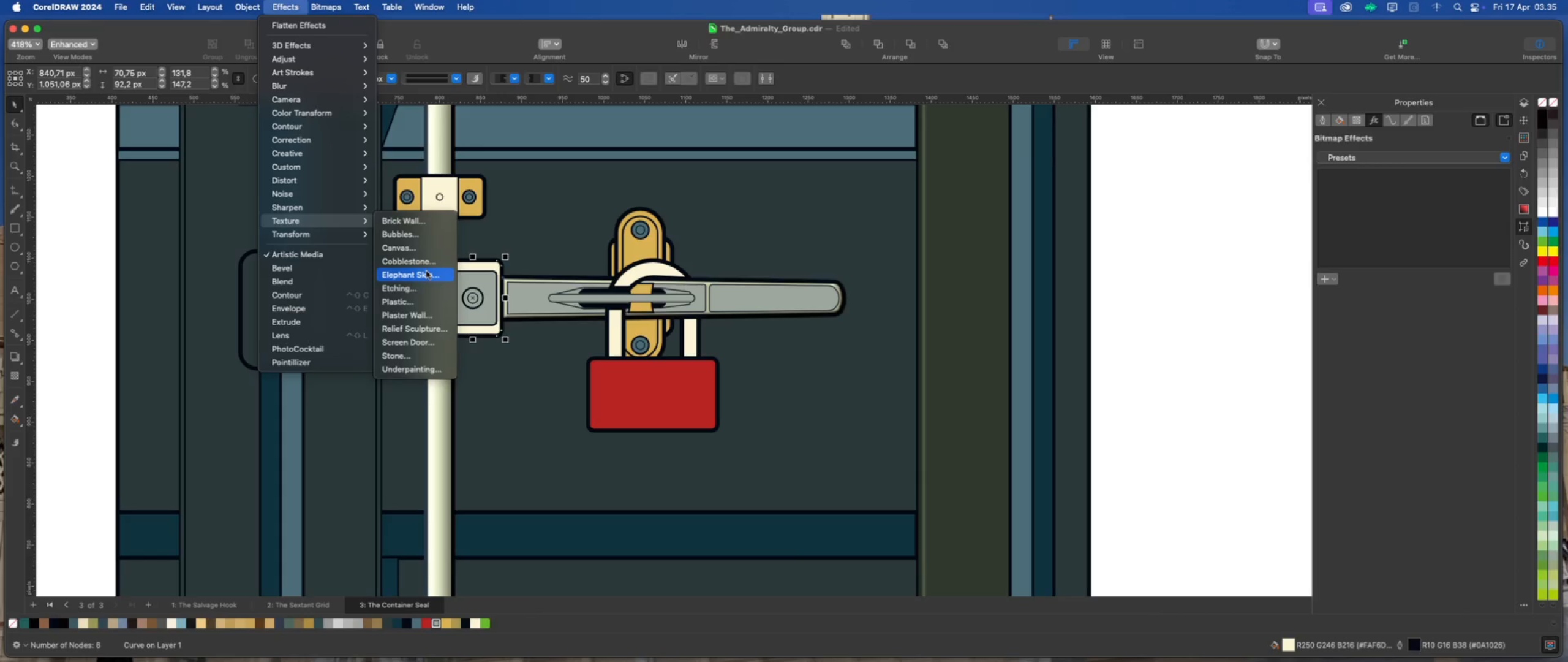 
left_click([431, 304])
 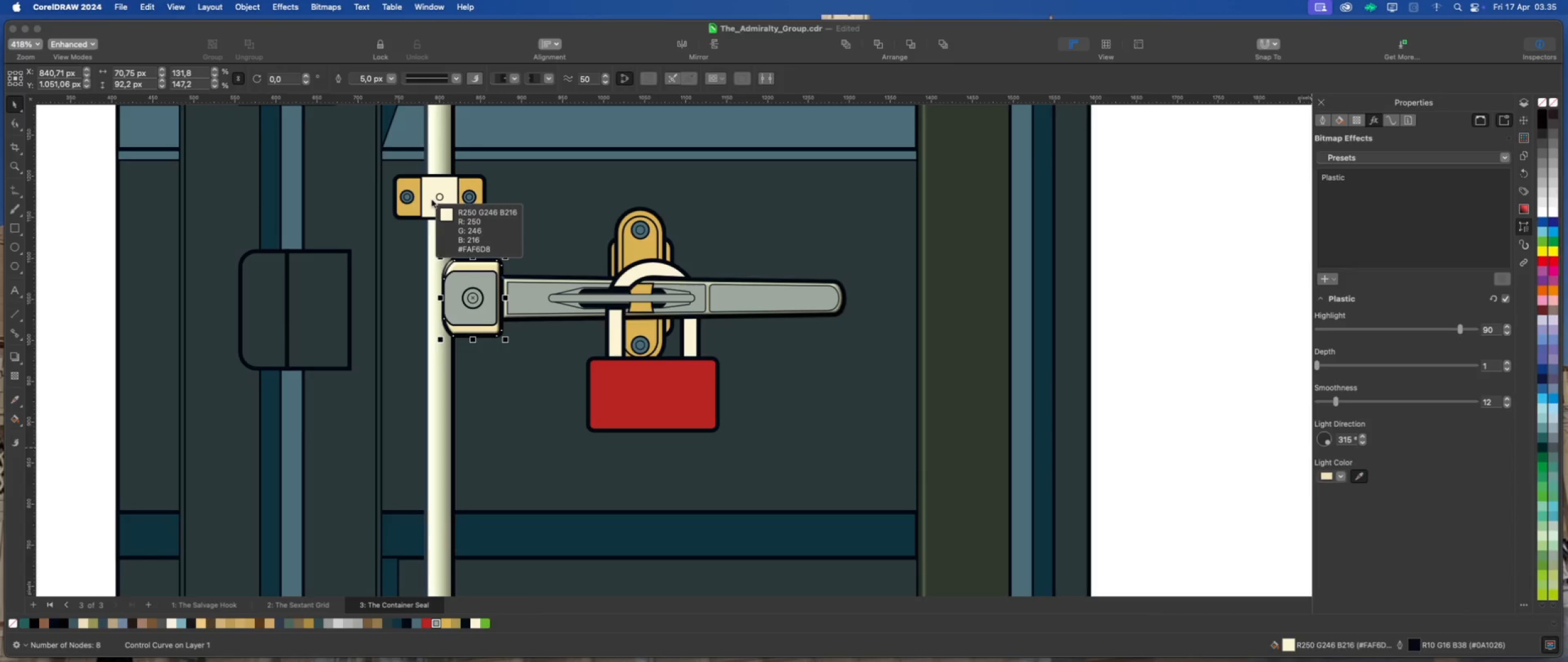 
left_click([483, 279])
 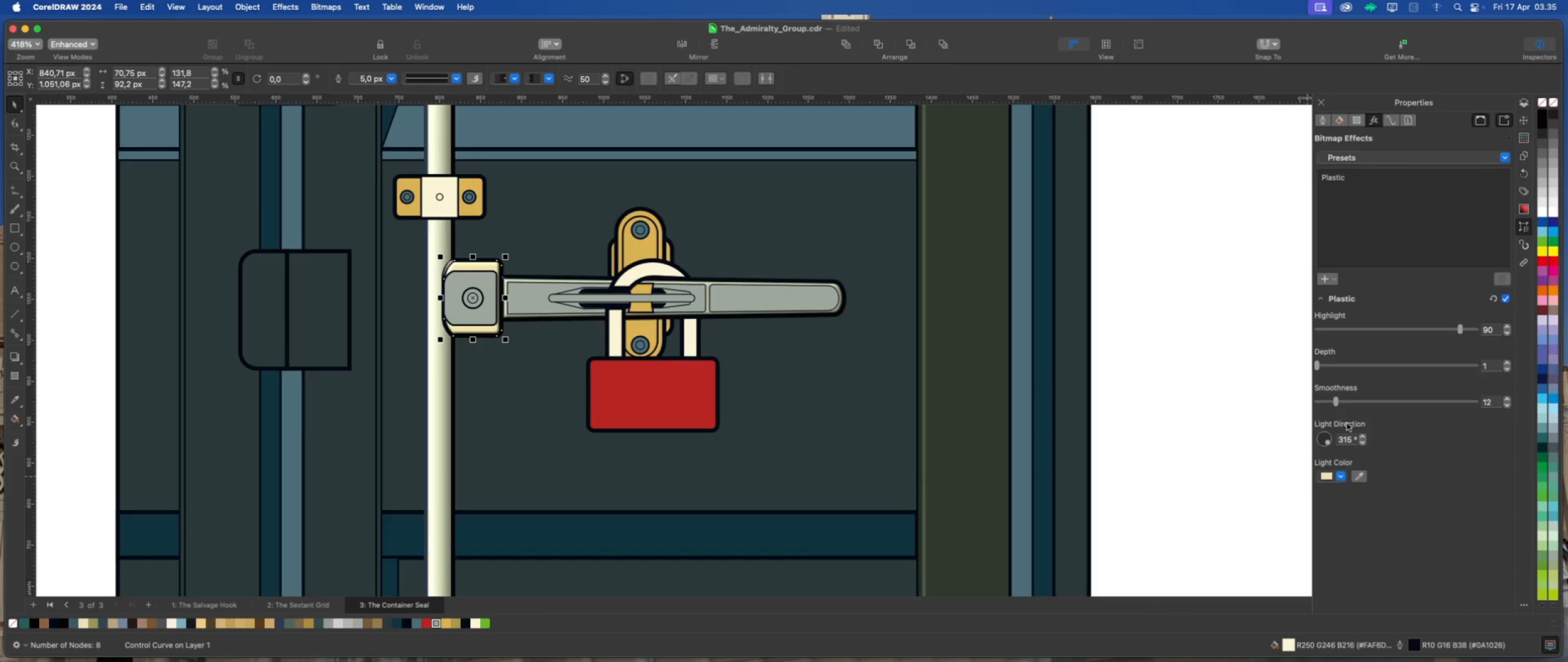 
left_click_drag(start_coordinate=[1336, 401], to_coordinate=[1376, 408])
 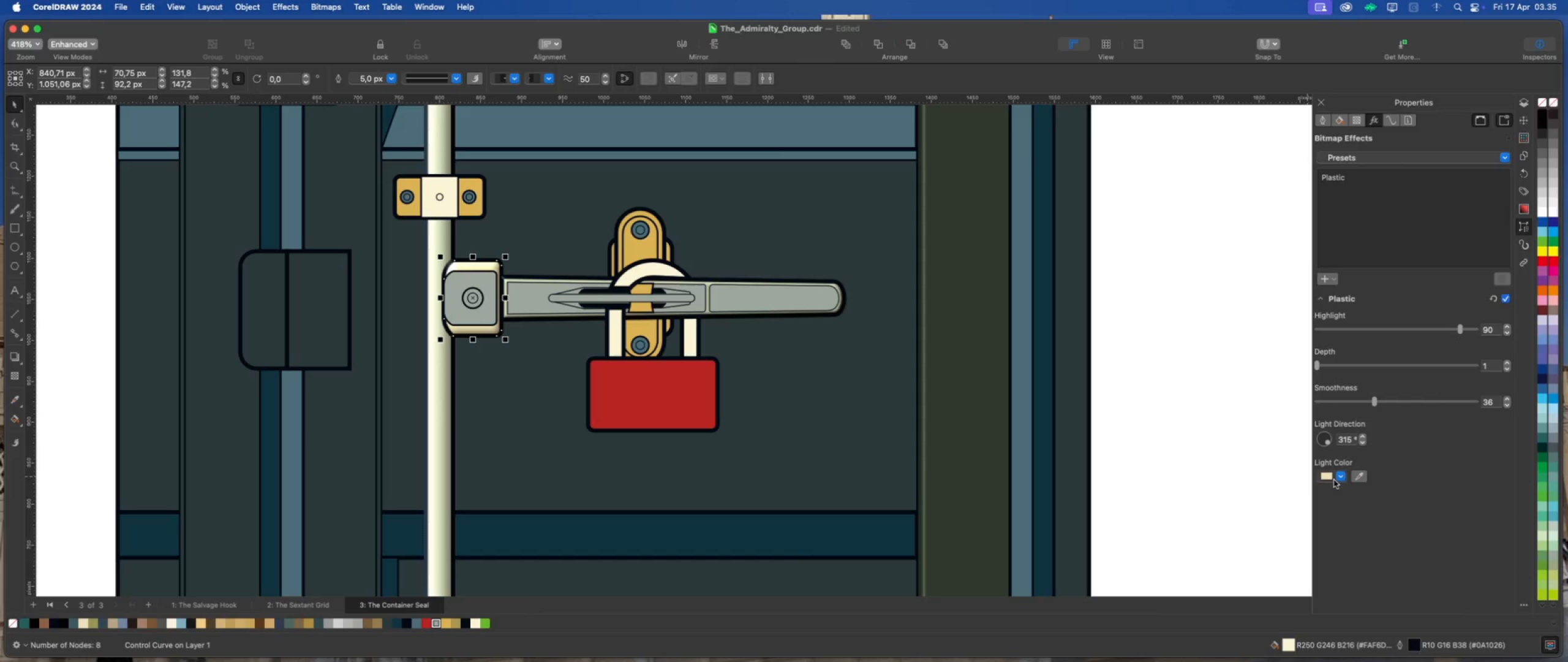 
left_click([1341, 479])
 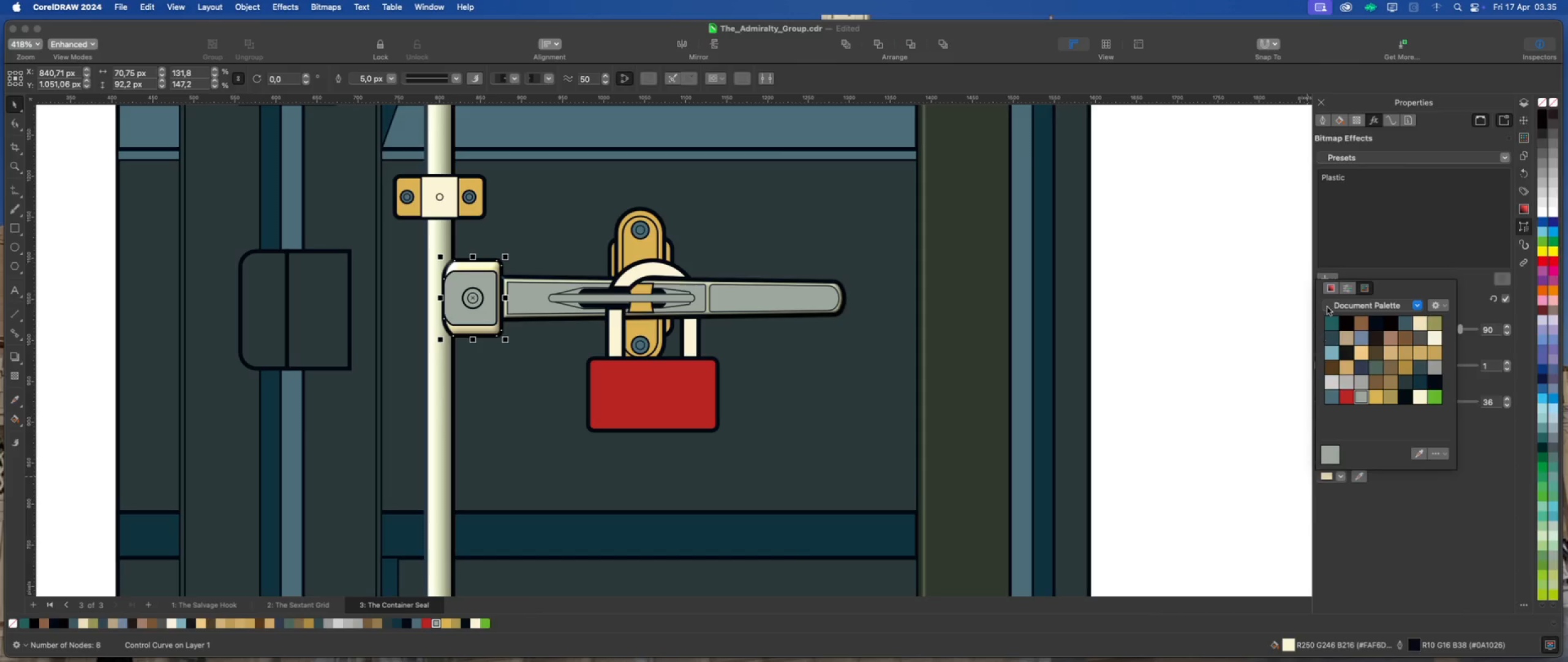 
left_click([1333, 289])
 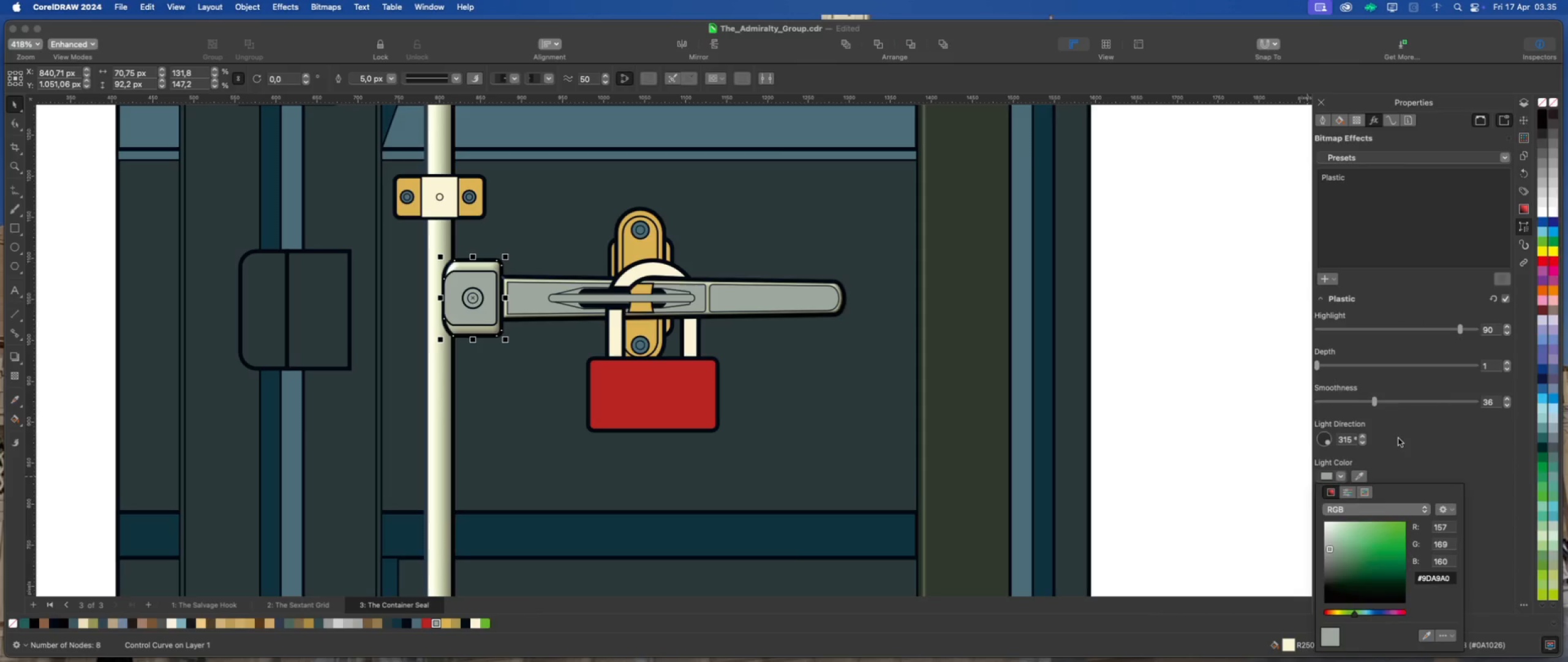 
left_click([1408, 442])
 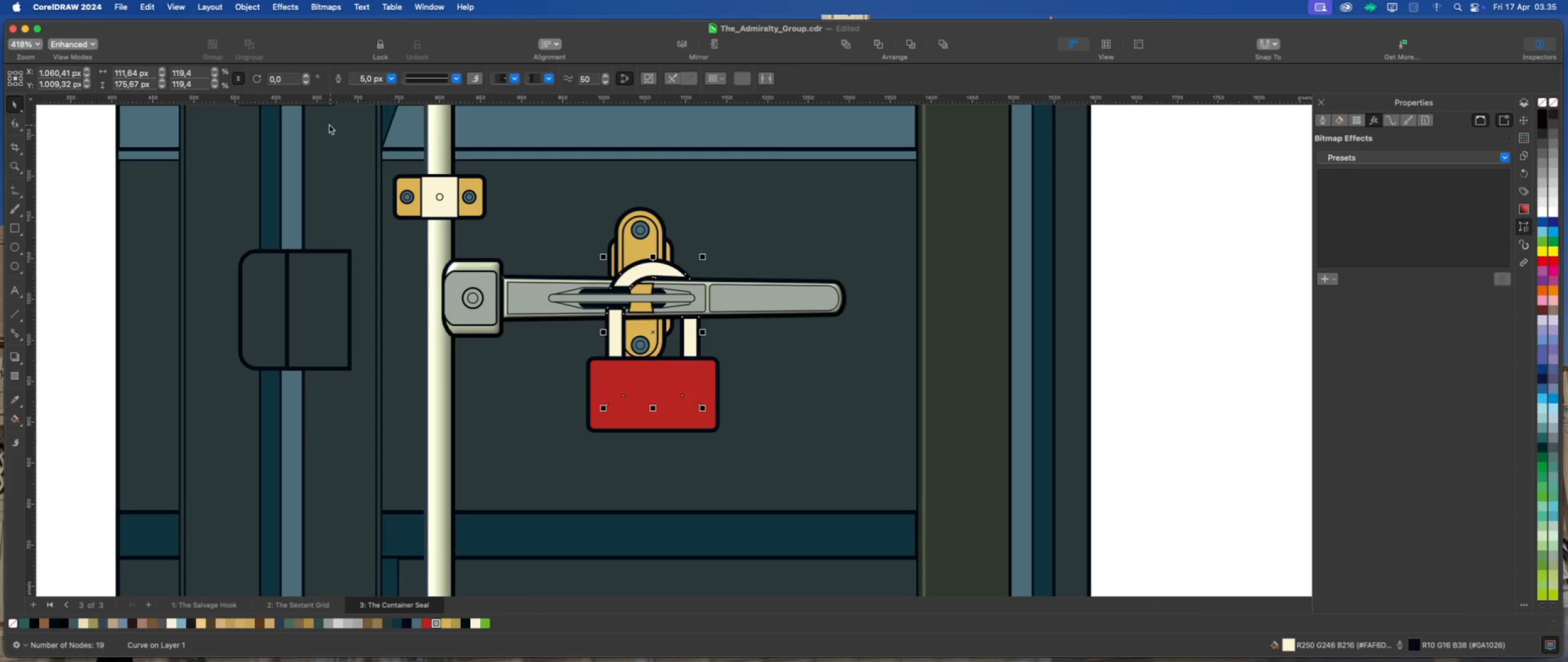 
wait(6.44)
 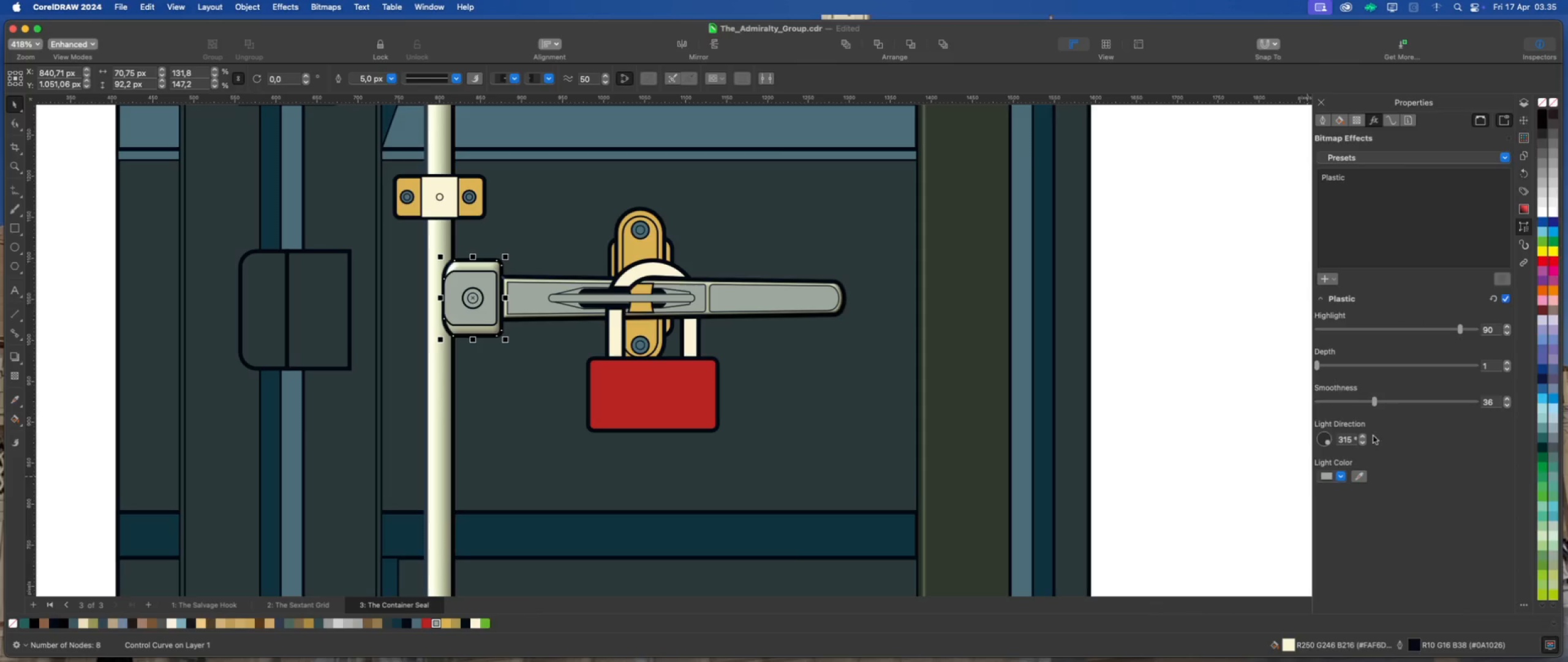 
left_click([292, 9])
 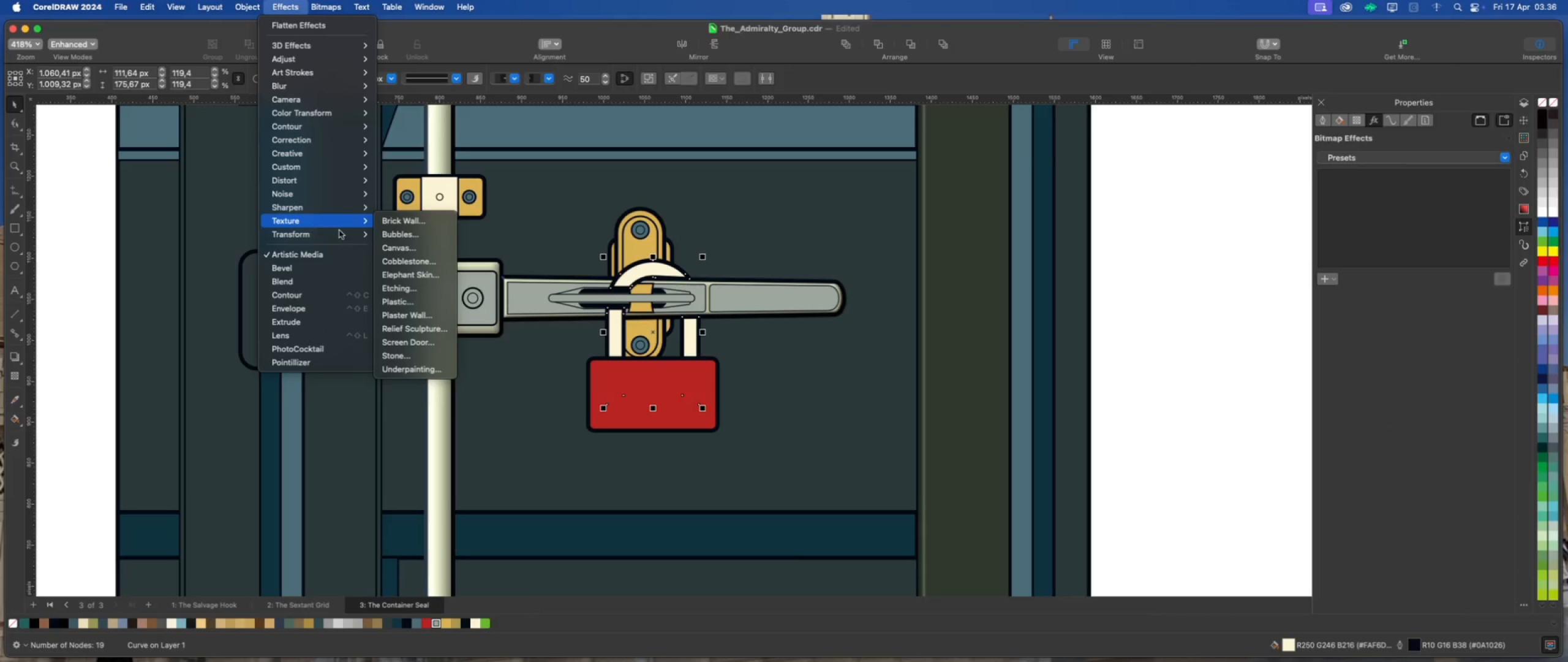 
left_click([433, 304])
 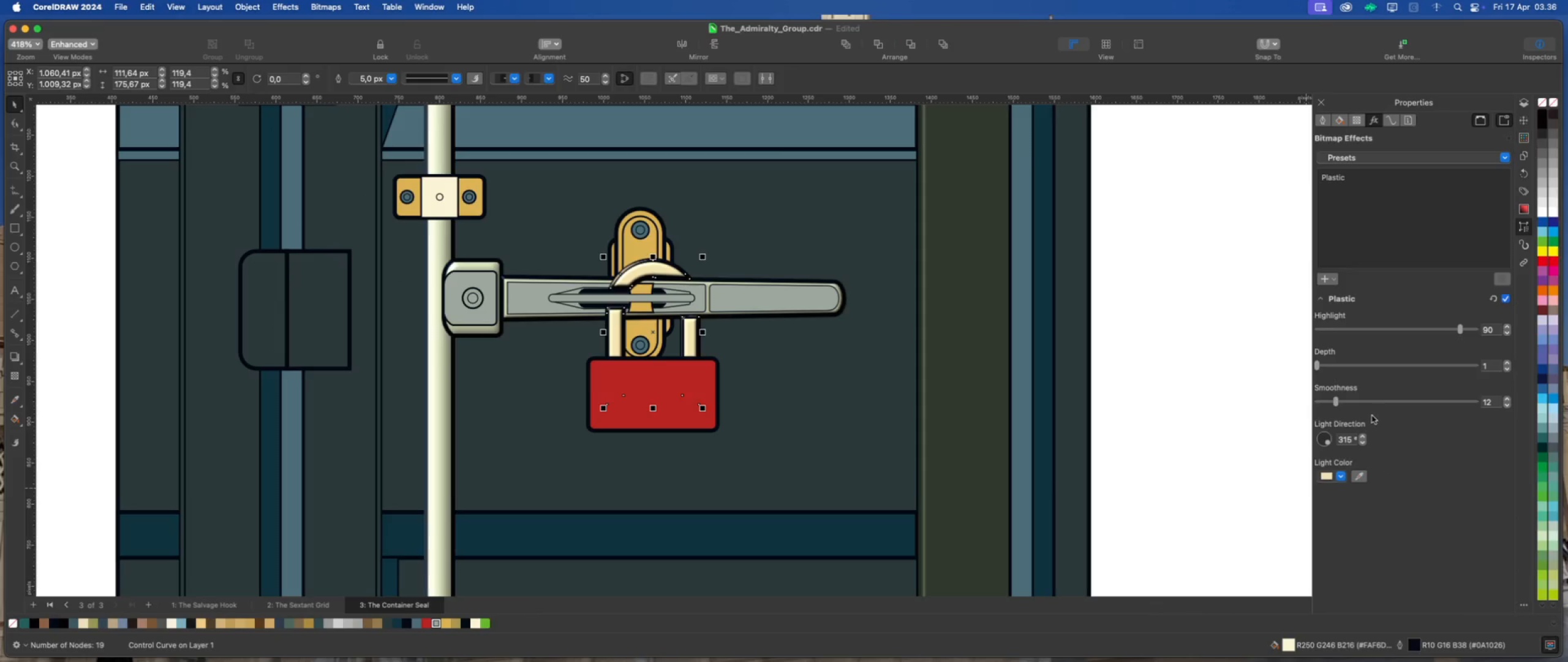 
left_click([1365, 481])
 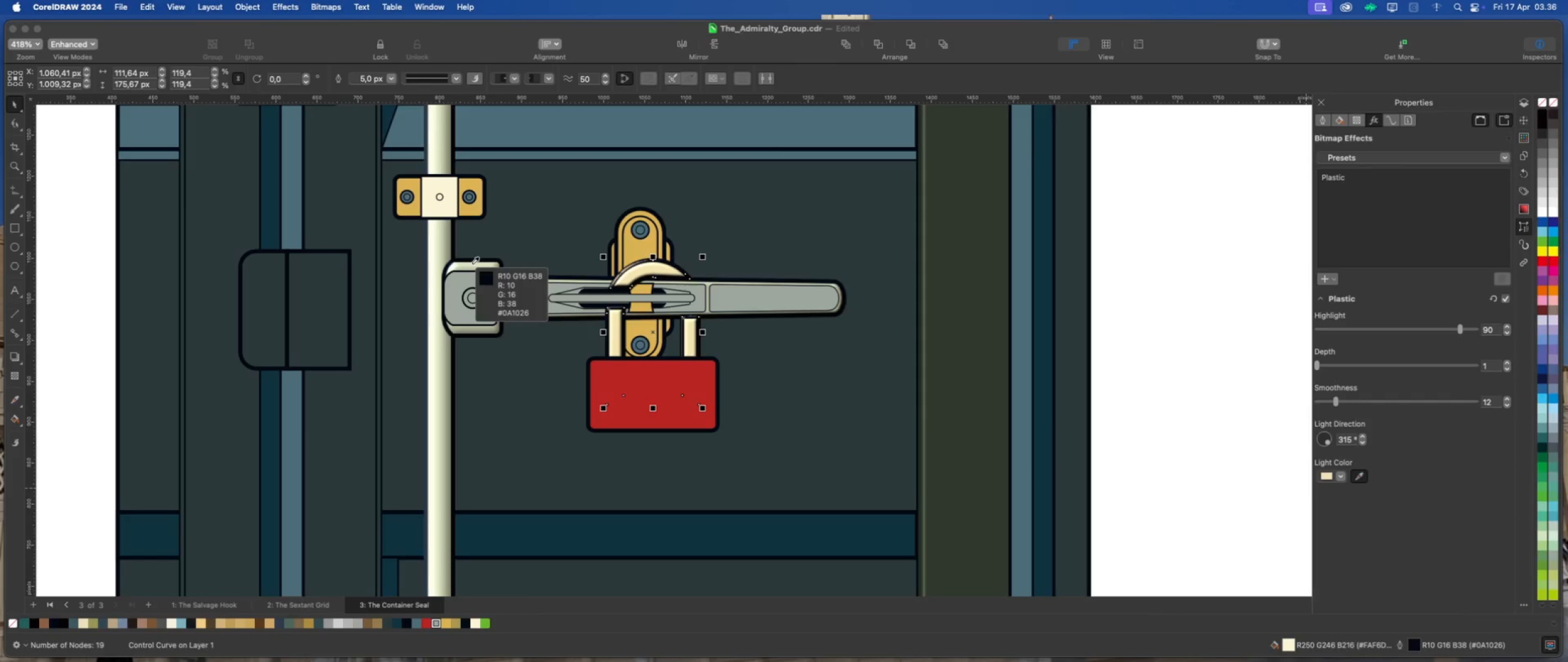 
wait(6.65)
 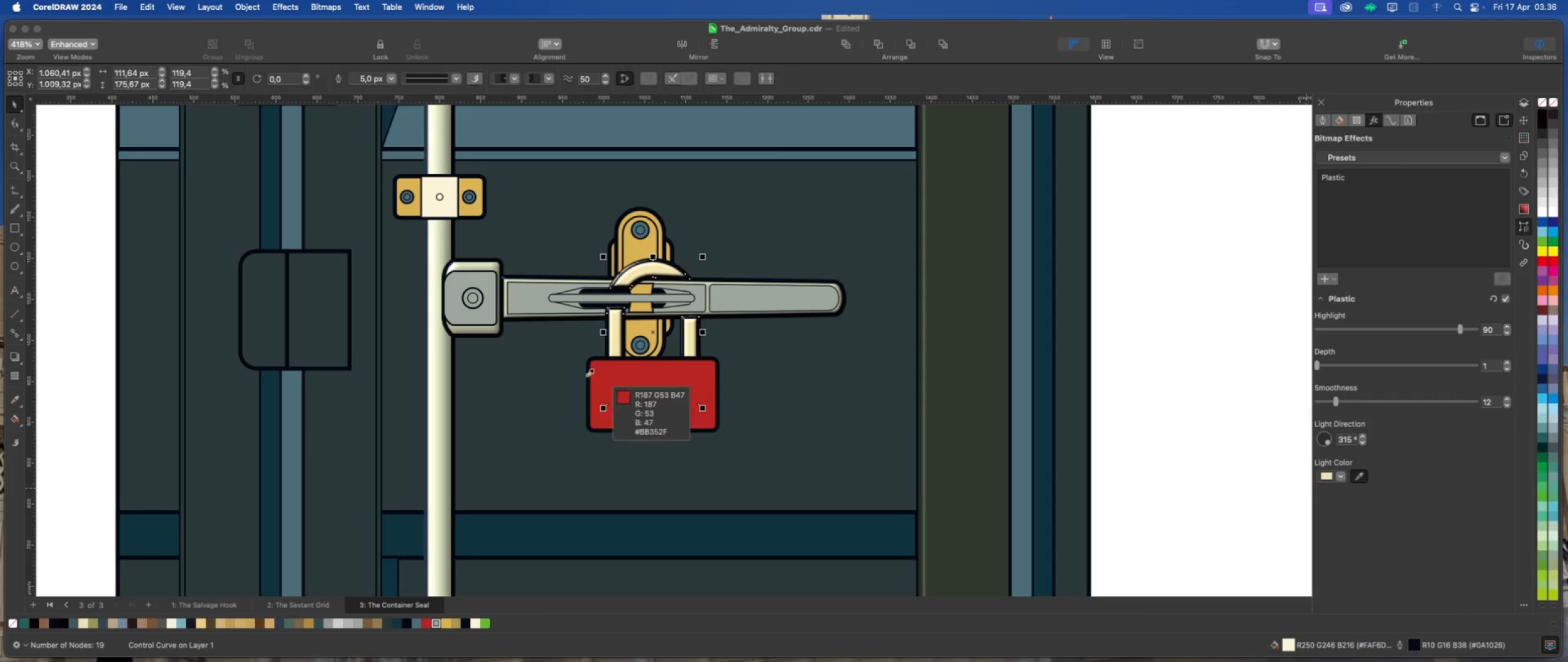 
left_click([471, 264])
 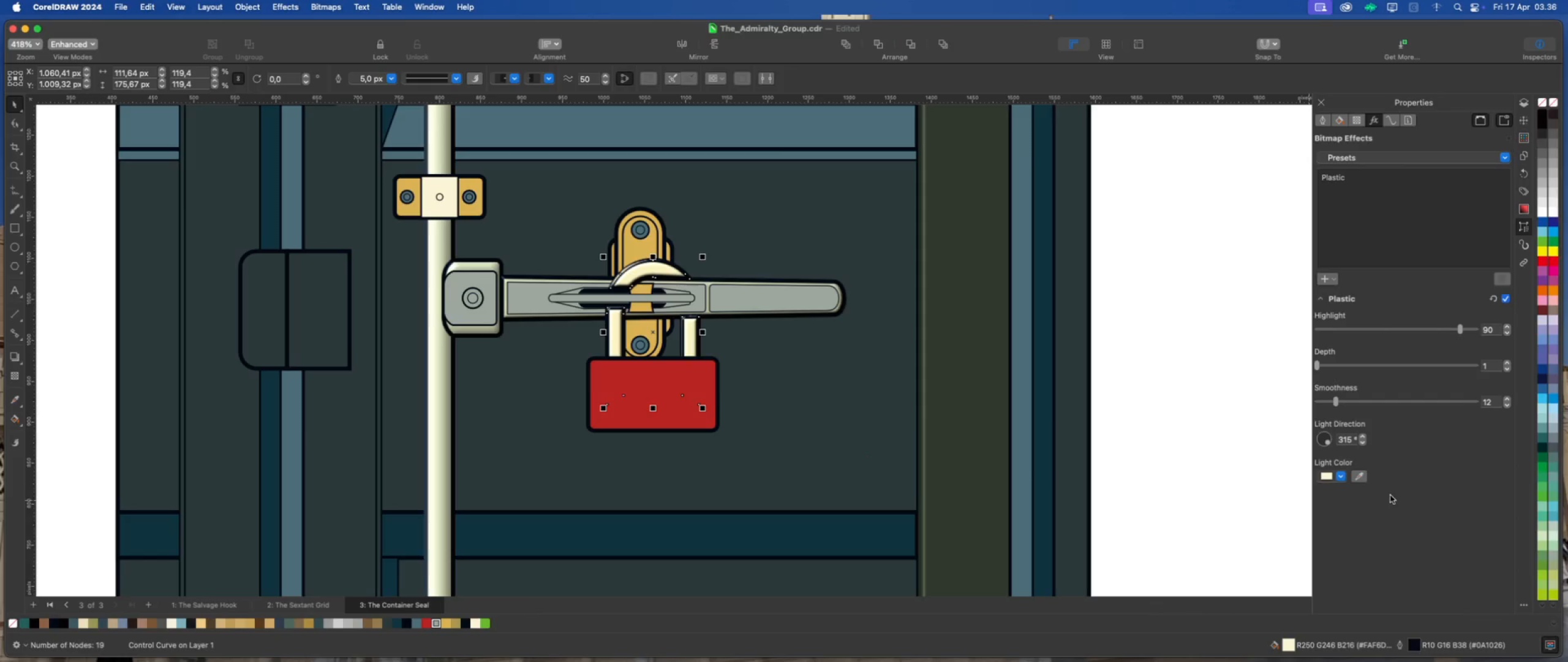 
left_click([1346, 477])
 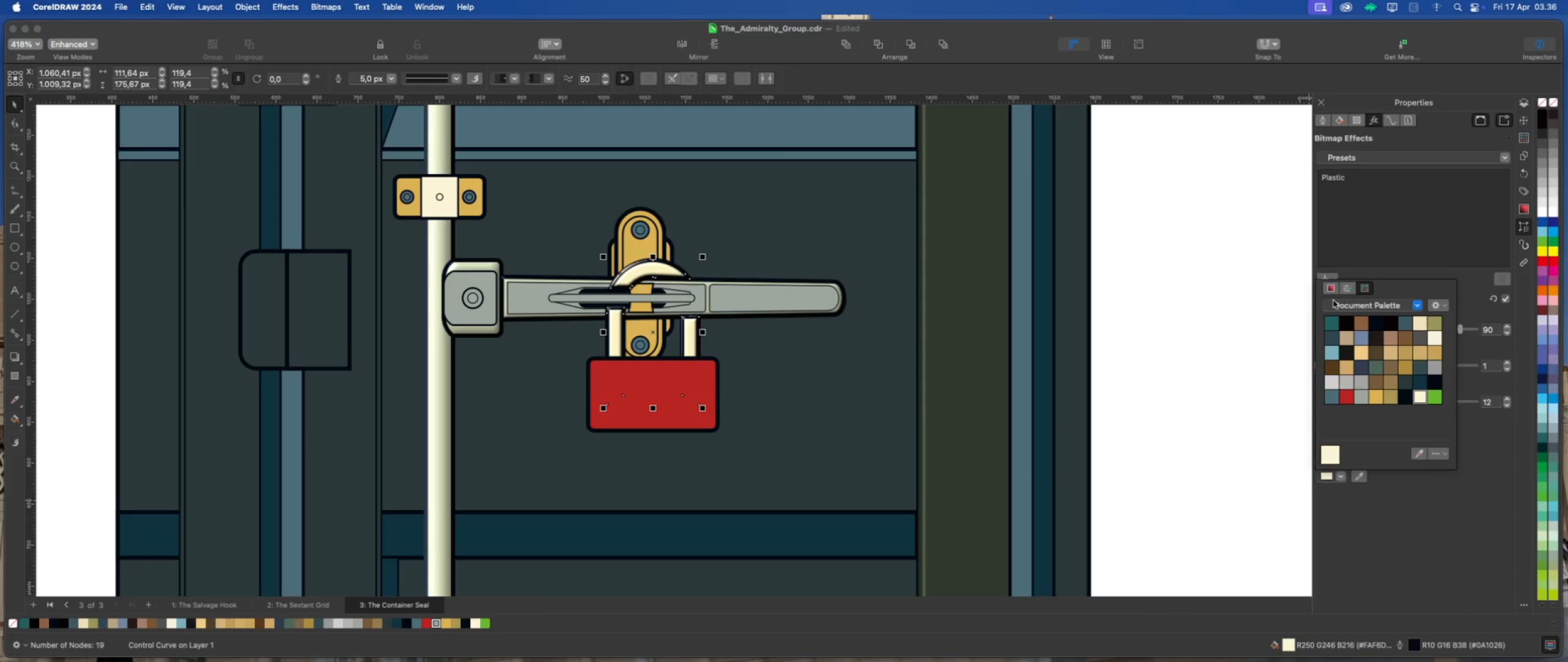 
left_click([1335, 287])
 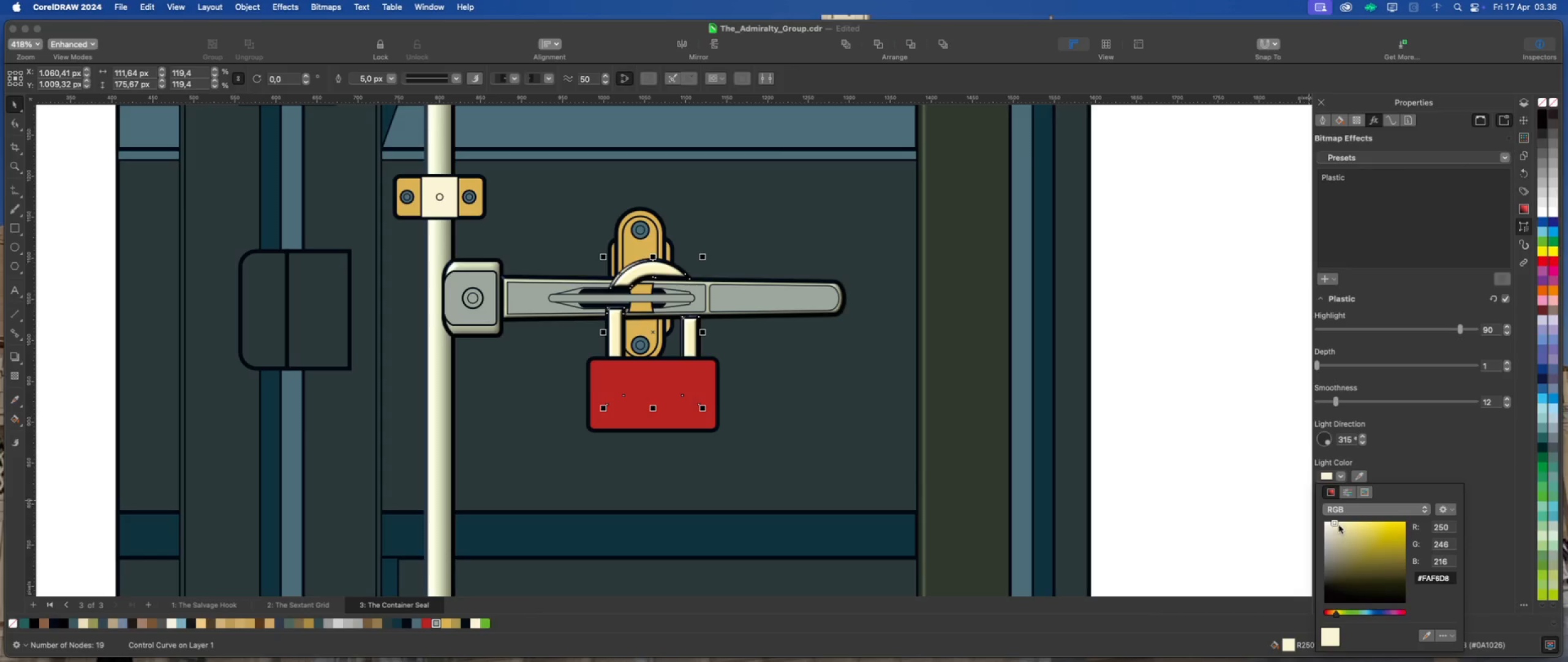 
left_click_drag(start_coordinate=[1334, 523], to_coordinate=[1325, 530])
 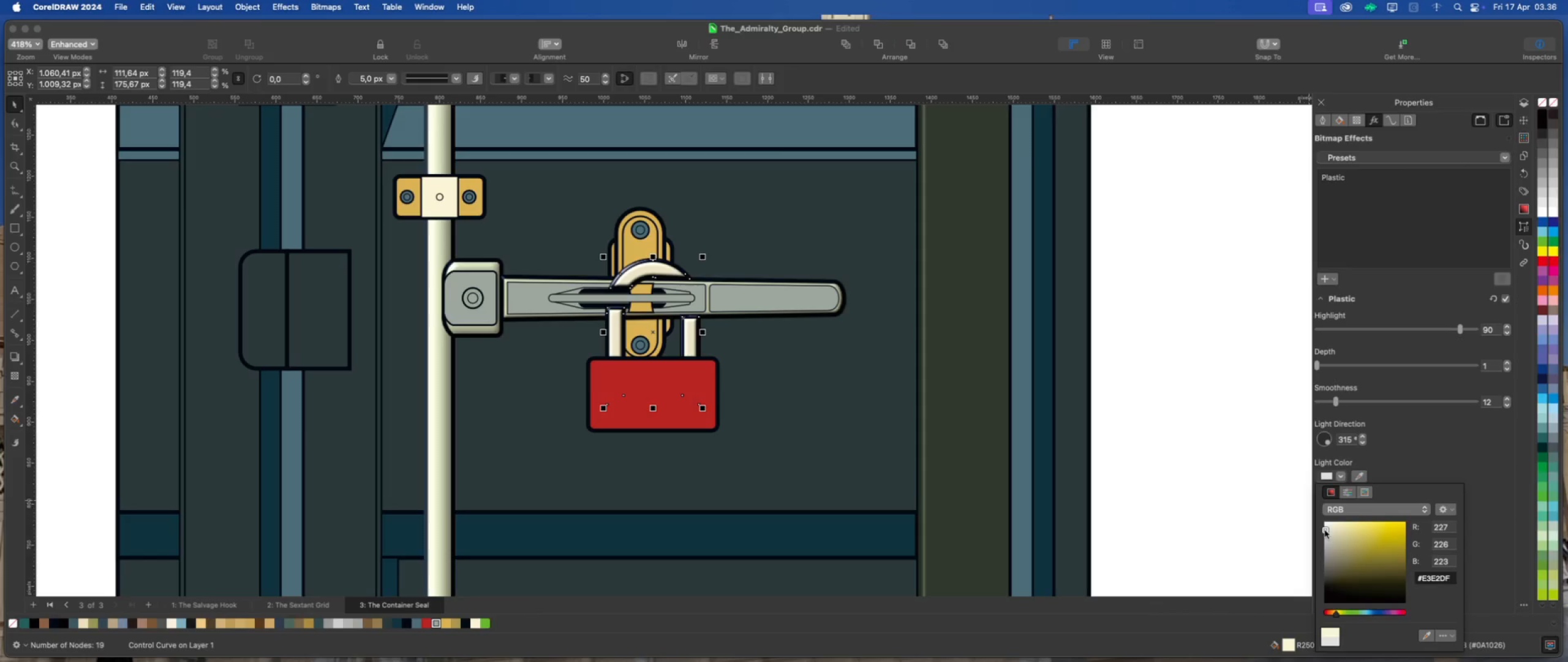 
left_click_drag(start_coordinate=[1325, 530], to_coordinate=[1324, 535])
 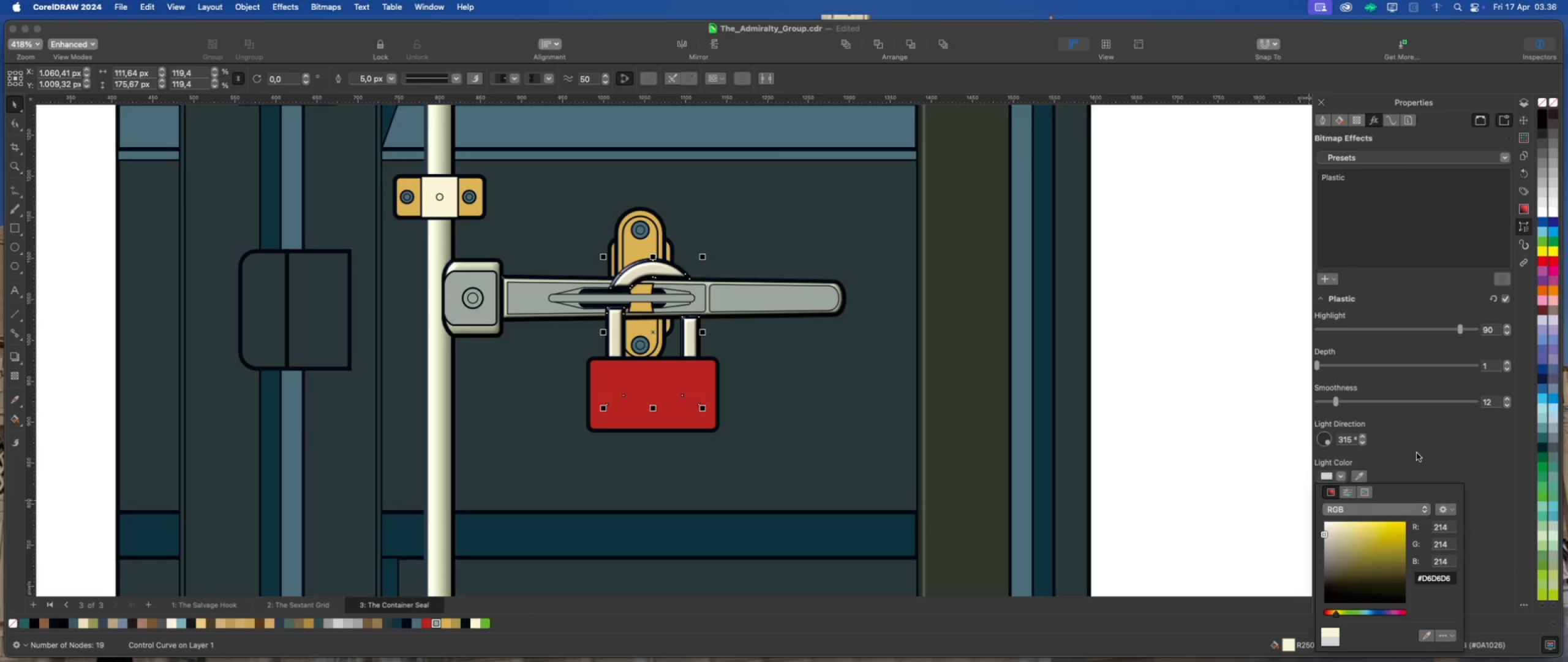 
left_click([1417, 453])
 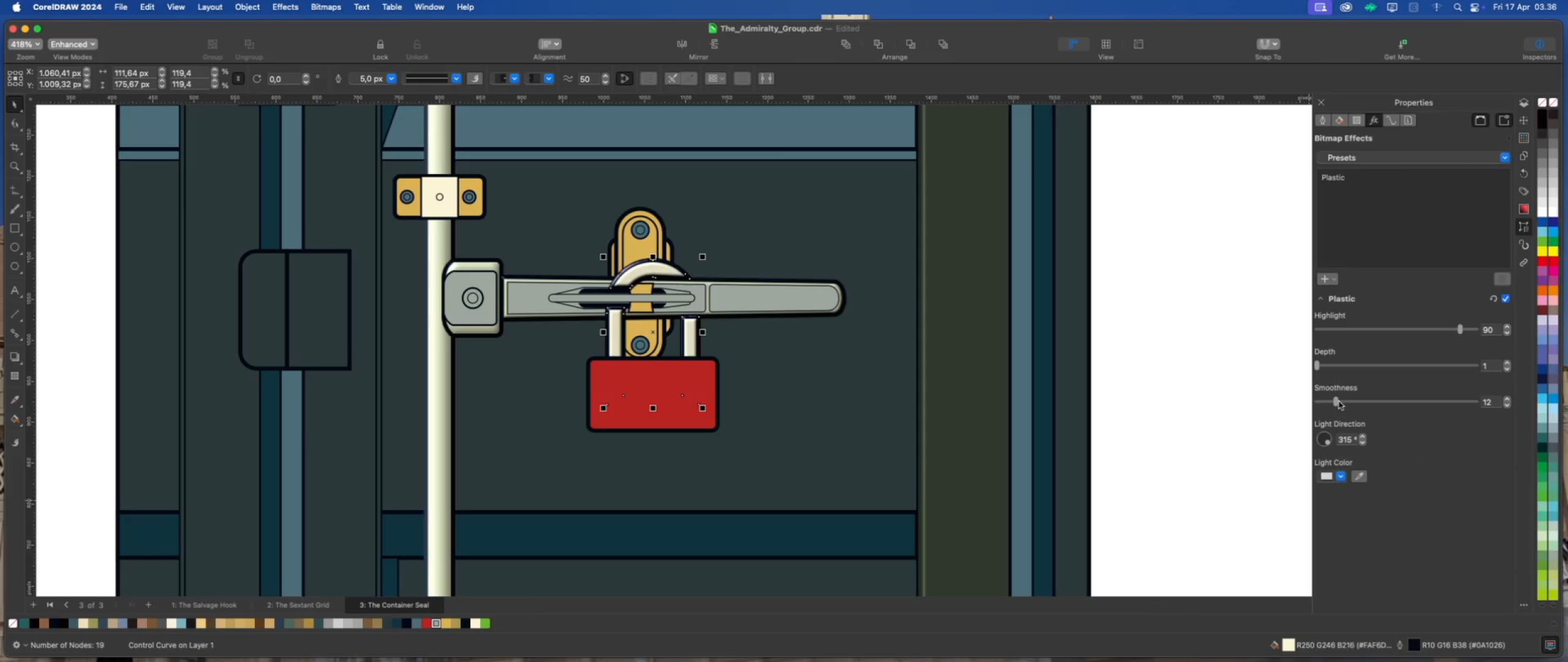 
left_click_drag(start_coordinate=[1336, 401], to_coordinate=[1321, 401])
 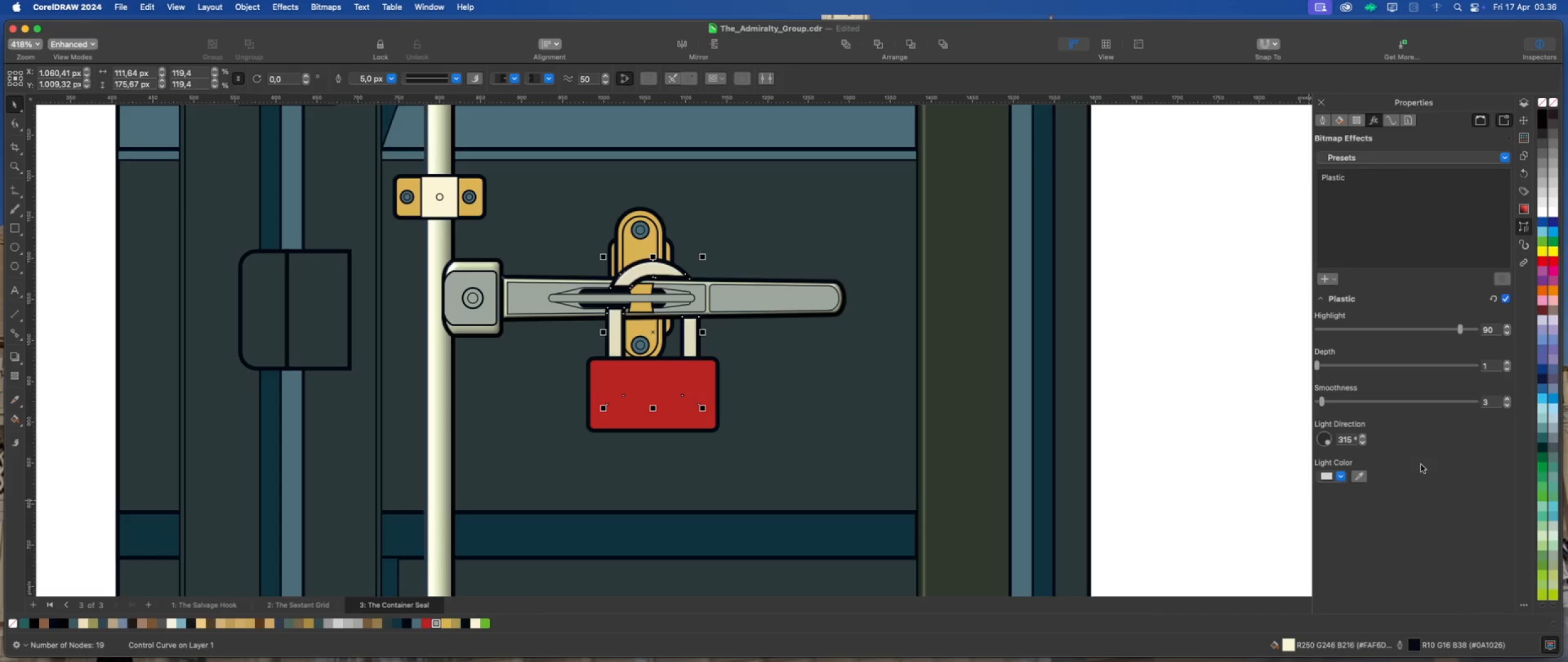 
left_click([1421, 465])
 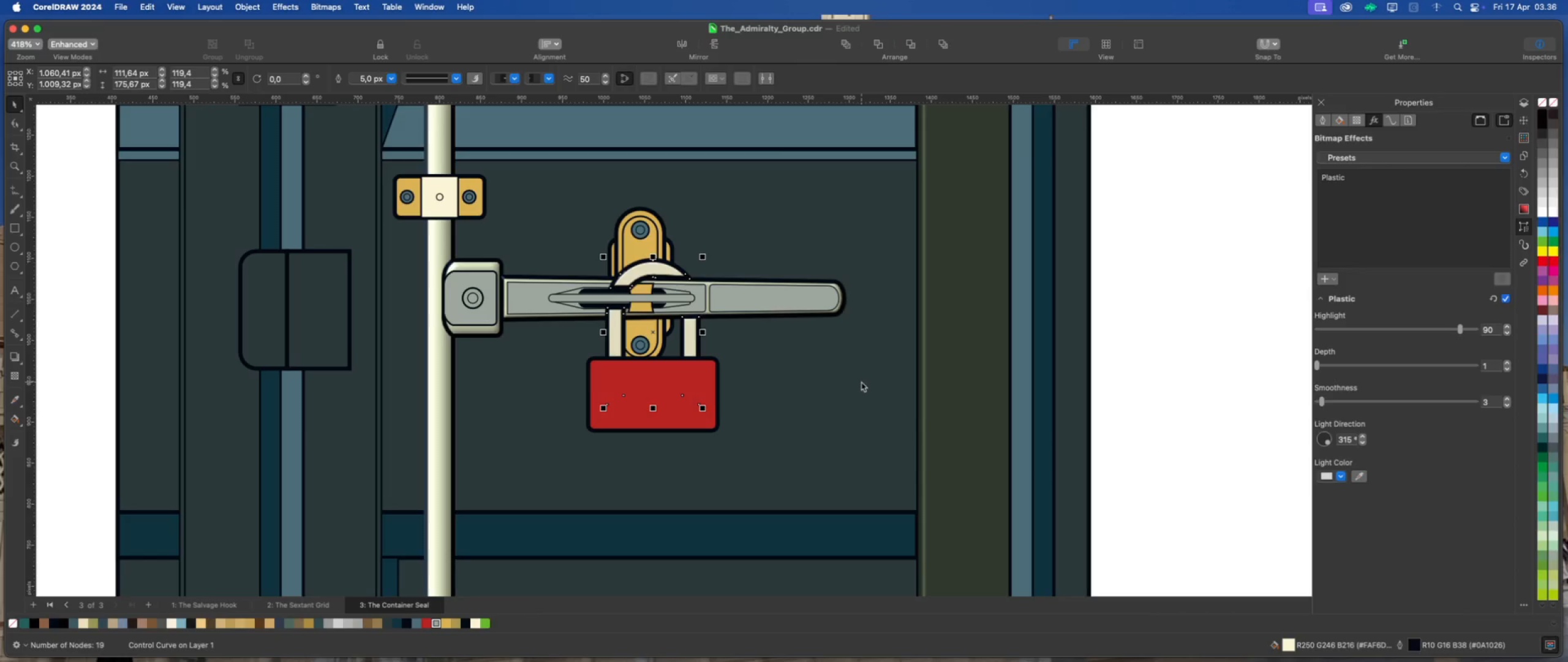 
left_click([861, 382])
 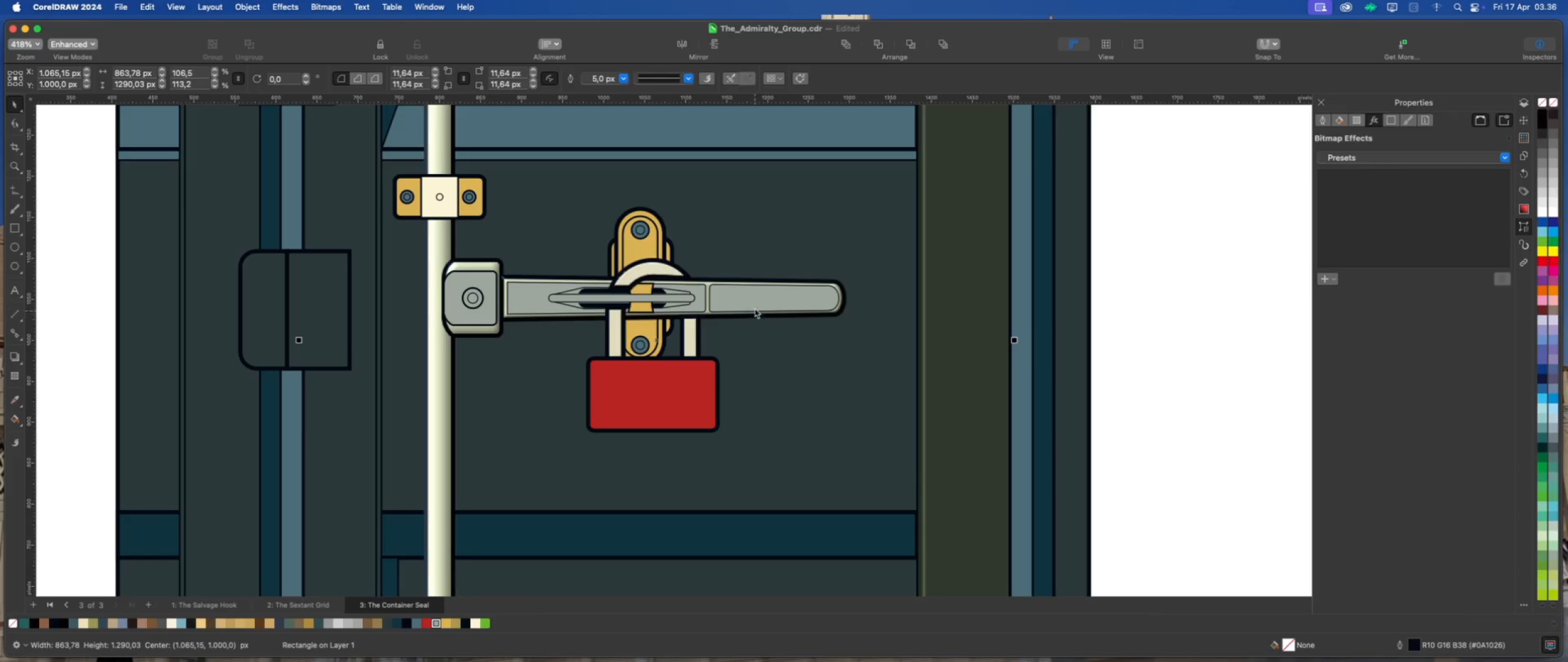 
left_click([755, 299])
 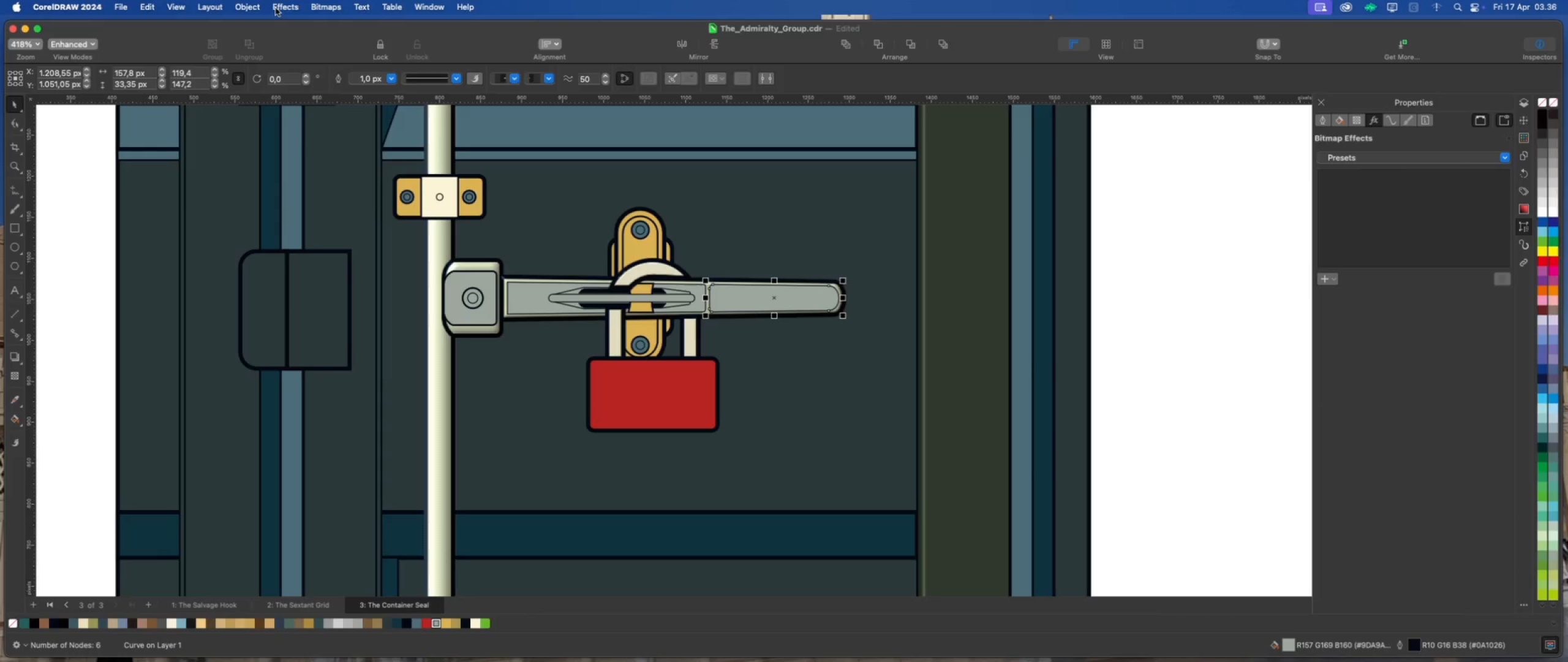 
wait(7.04)
 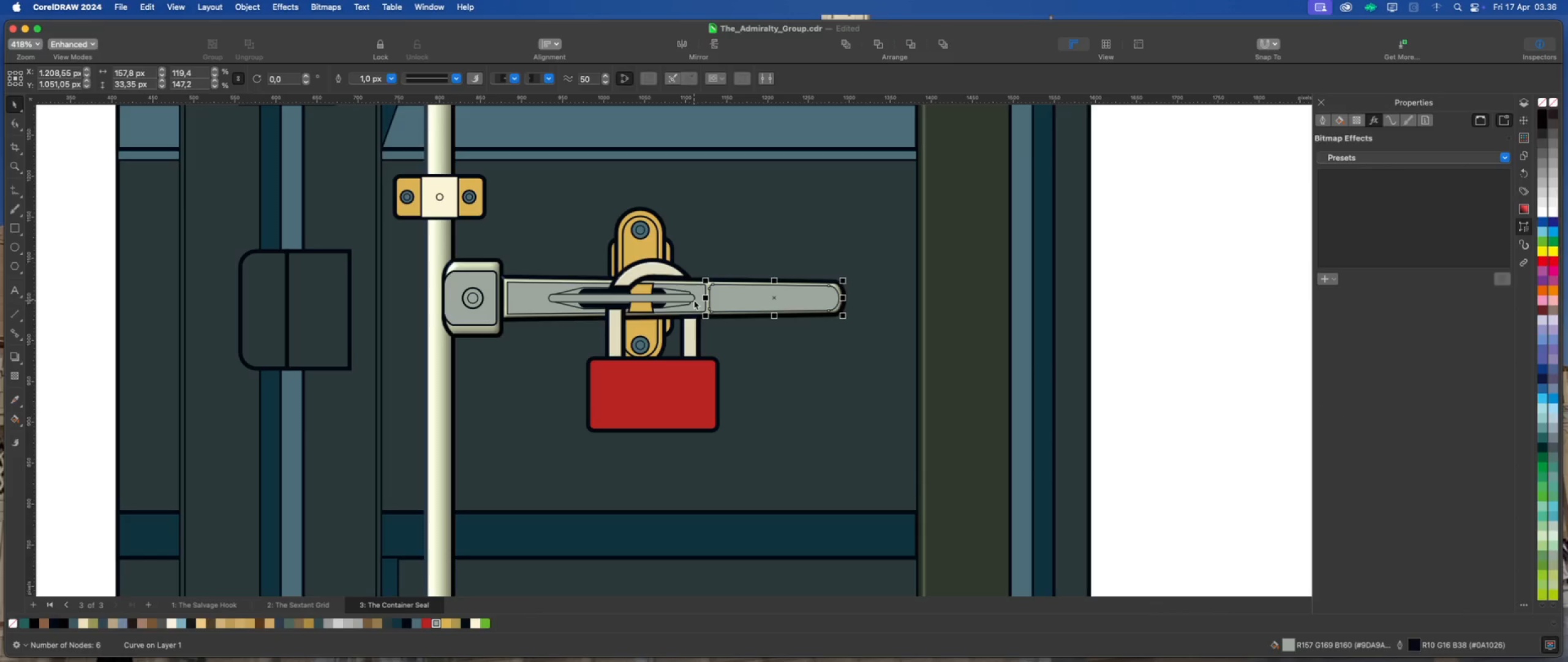 
mouse_move([315, 218])
 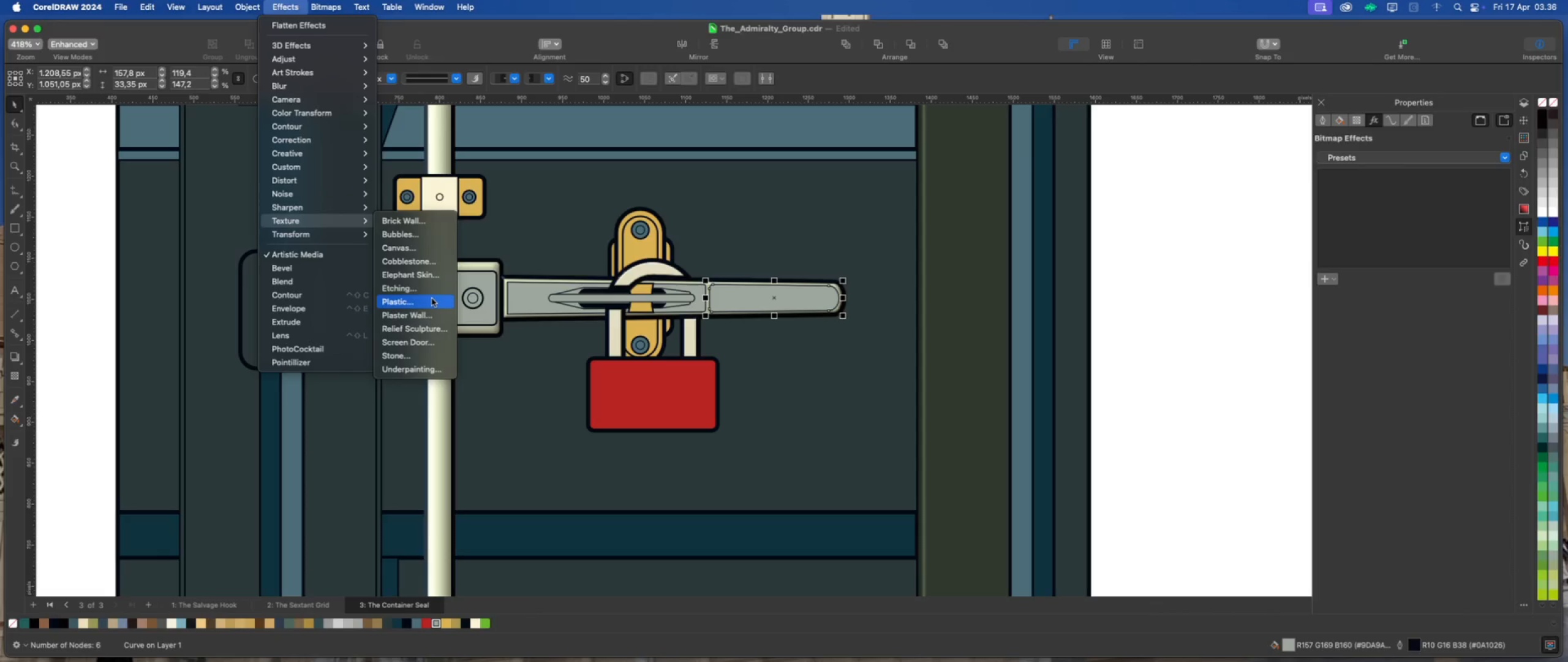 
wait(6.16)
 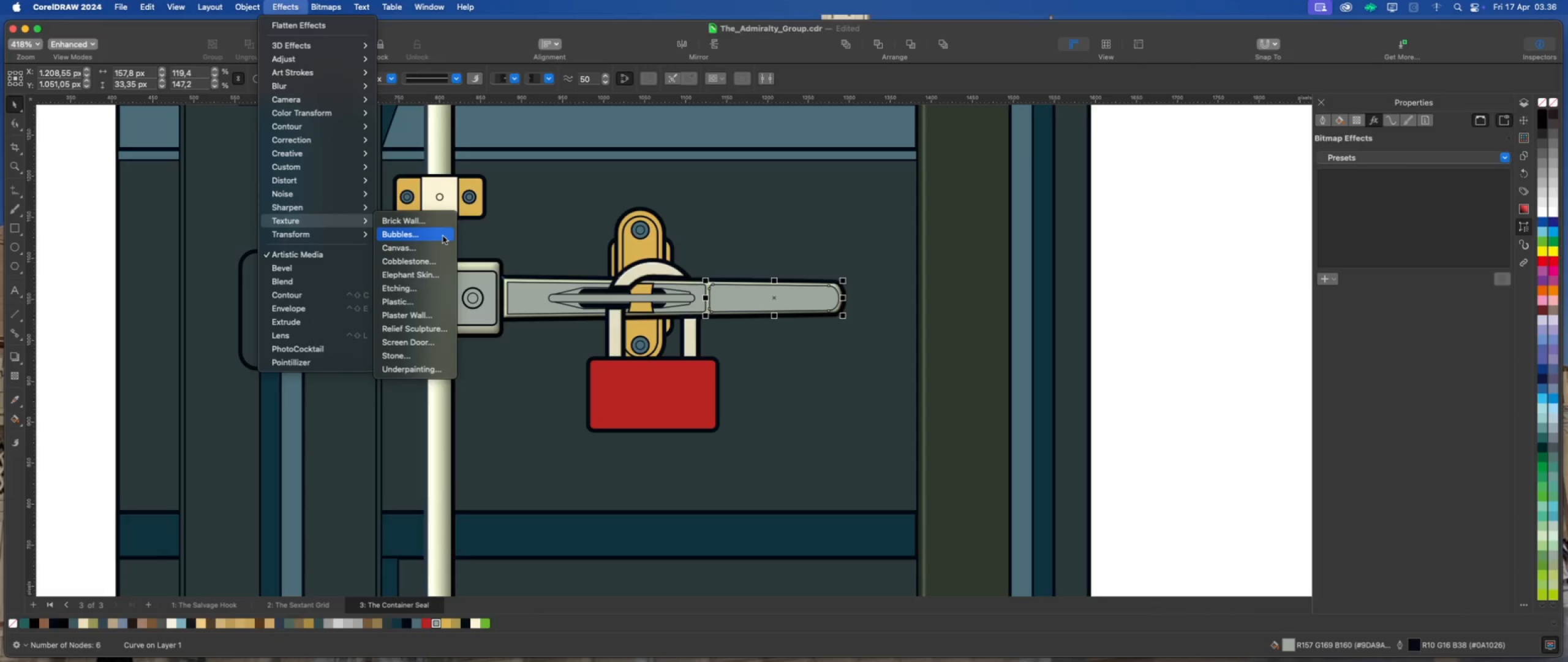 
left_click([432, 299])
 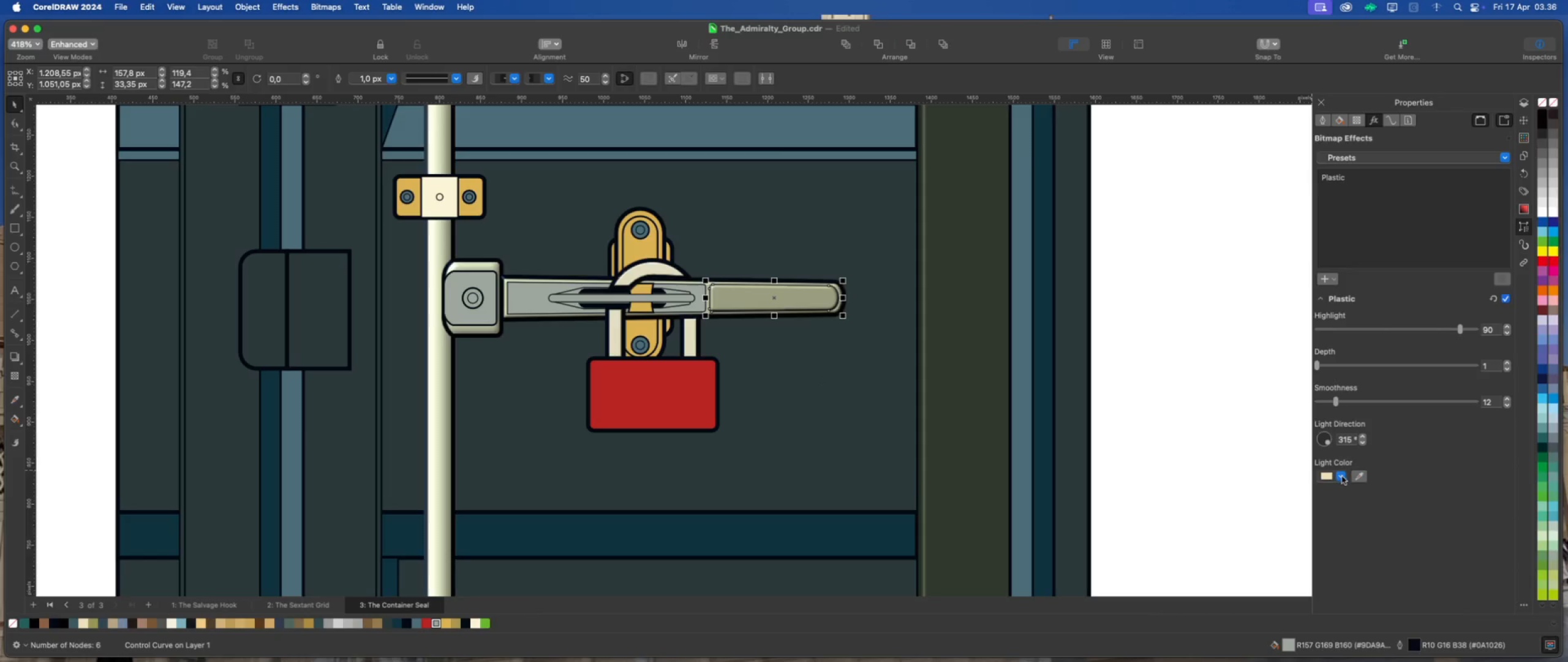 
wait(6.51)
 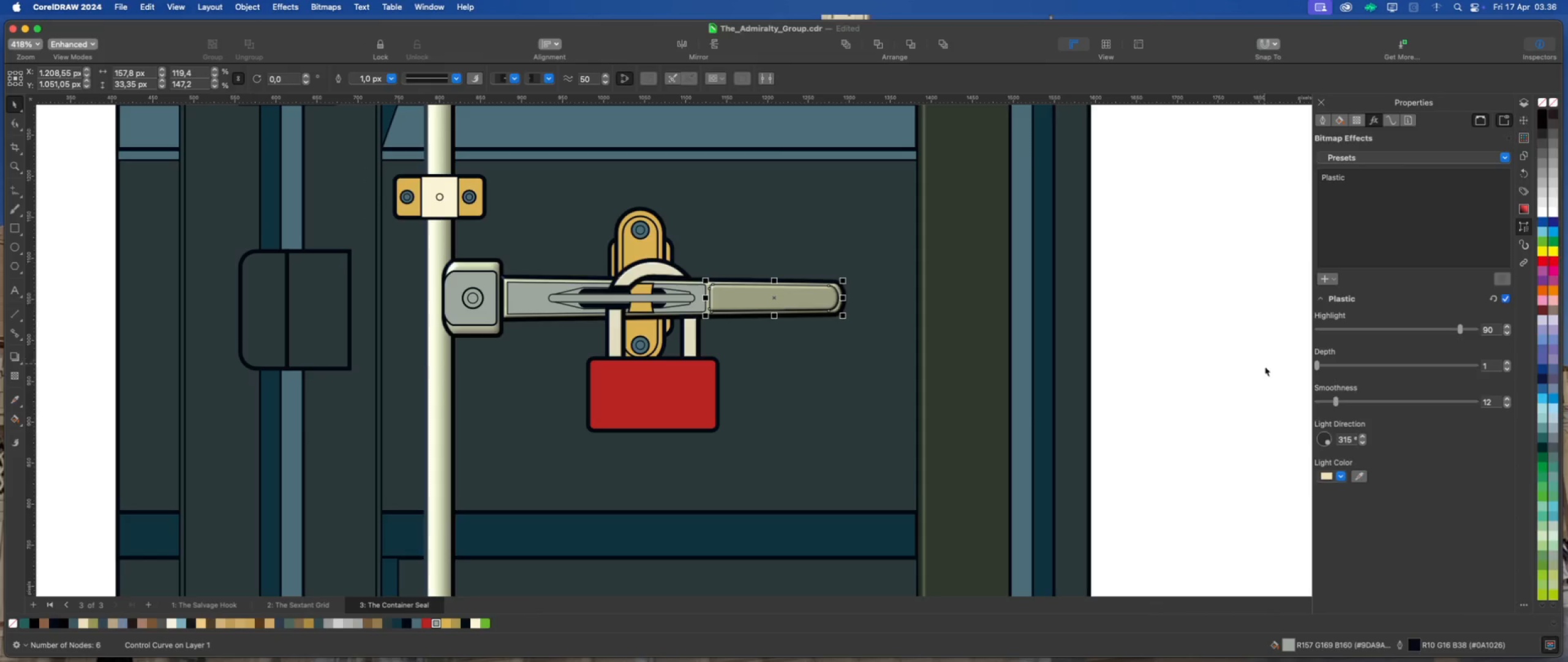 
left_click([1359, 477])
 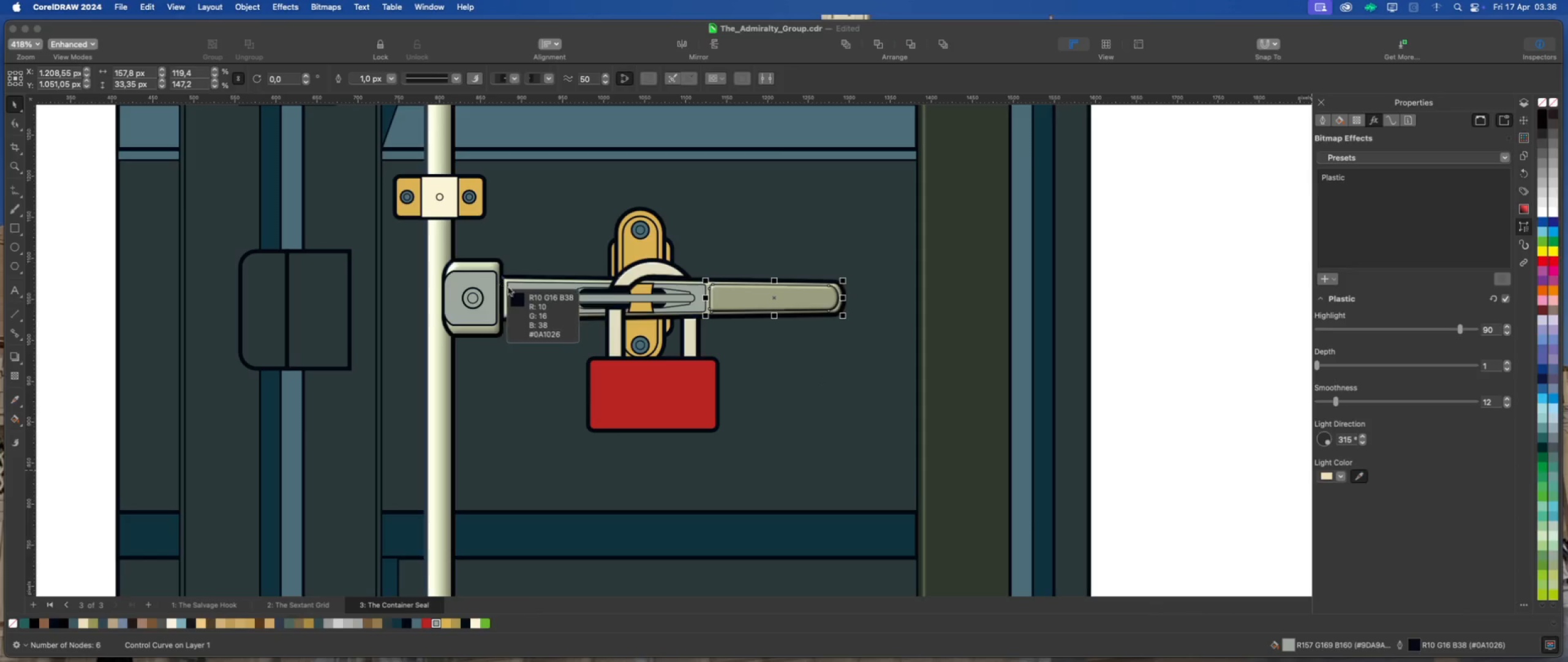 
left_click([526, 291])
 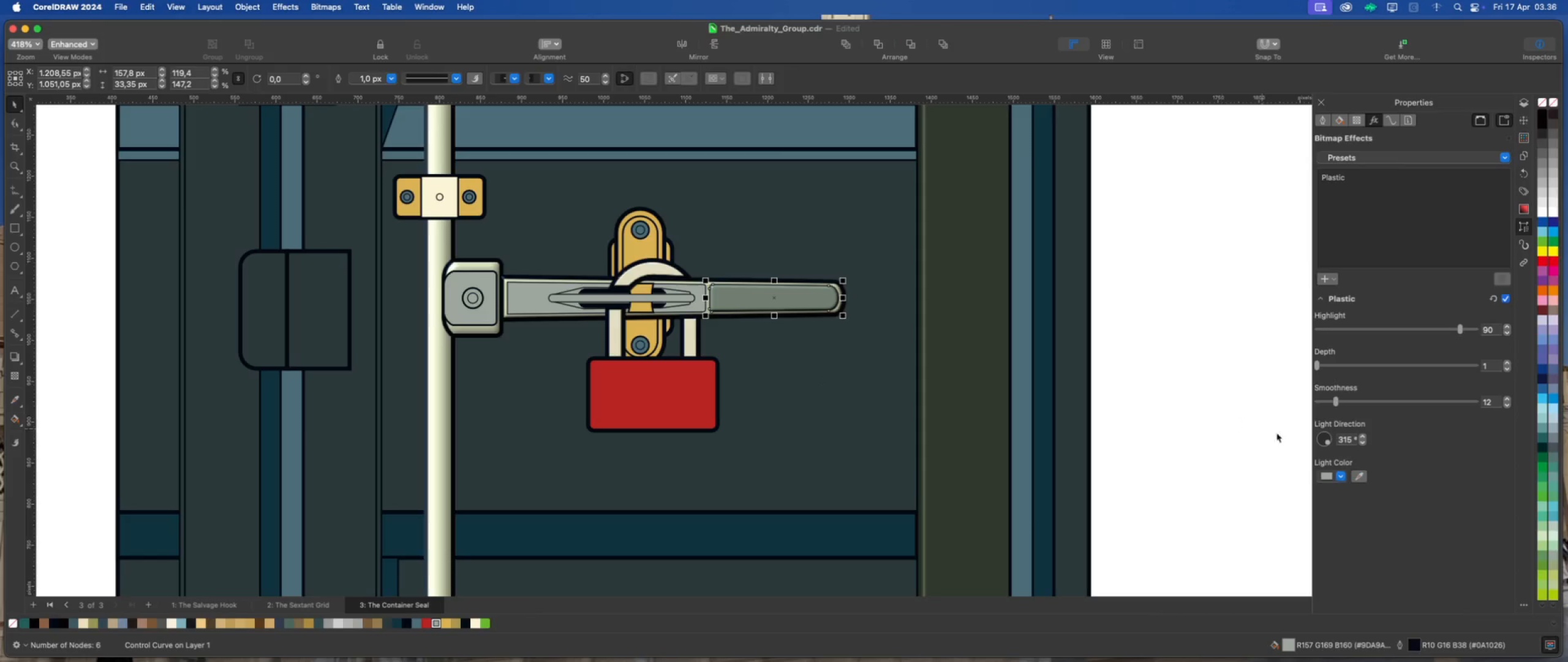 
left_click([1396, 463])
 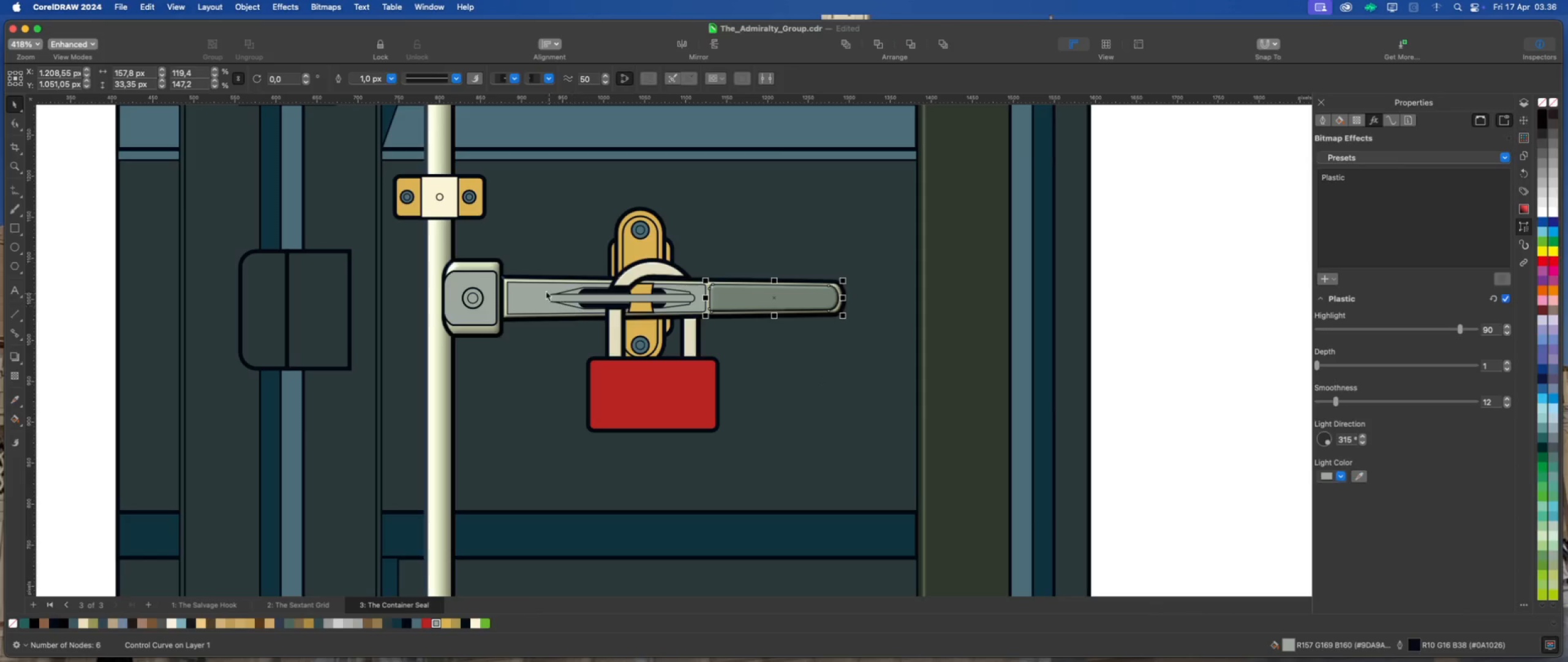 
left_click([527, 287])
 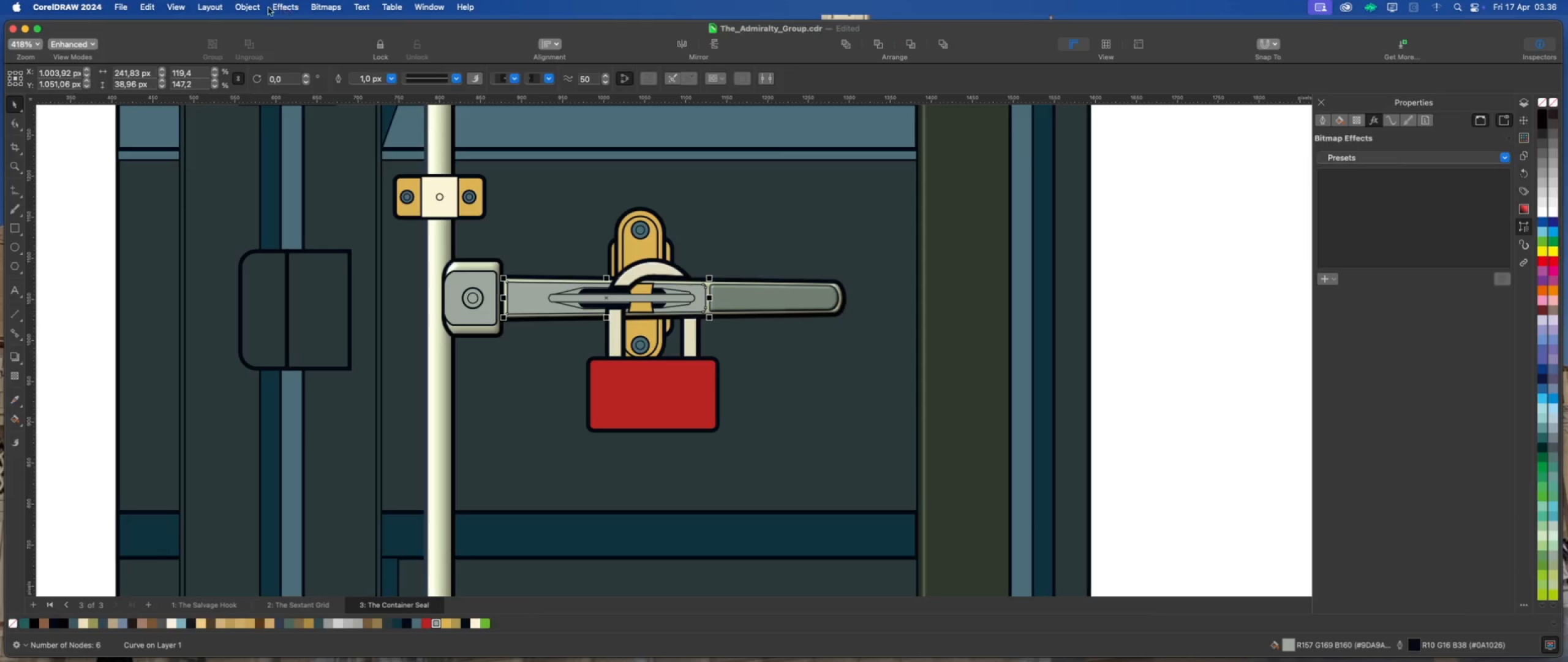 
left_click([281, 9])
 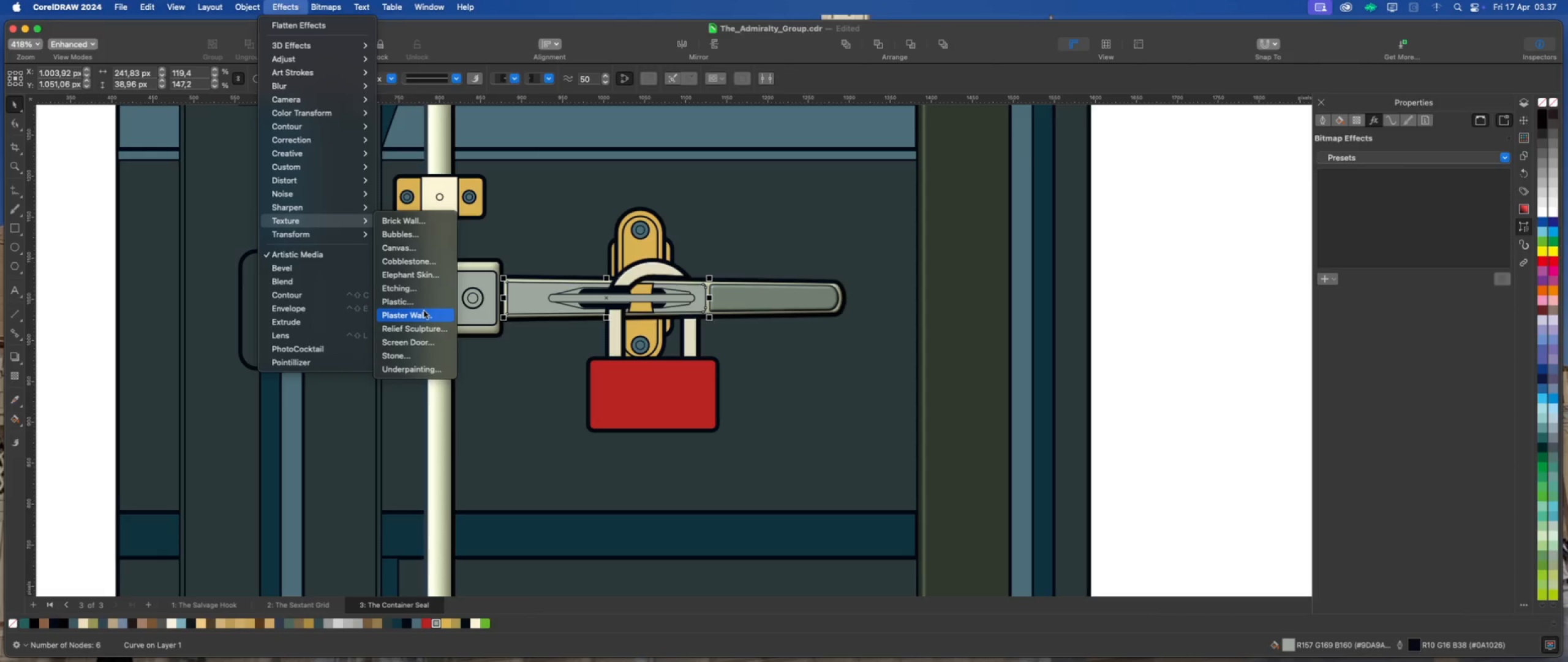 
left_click([423, 303])
 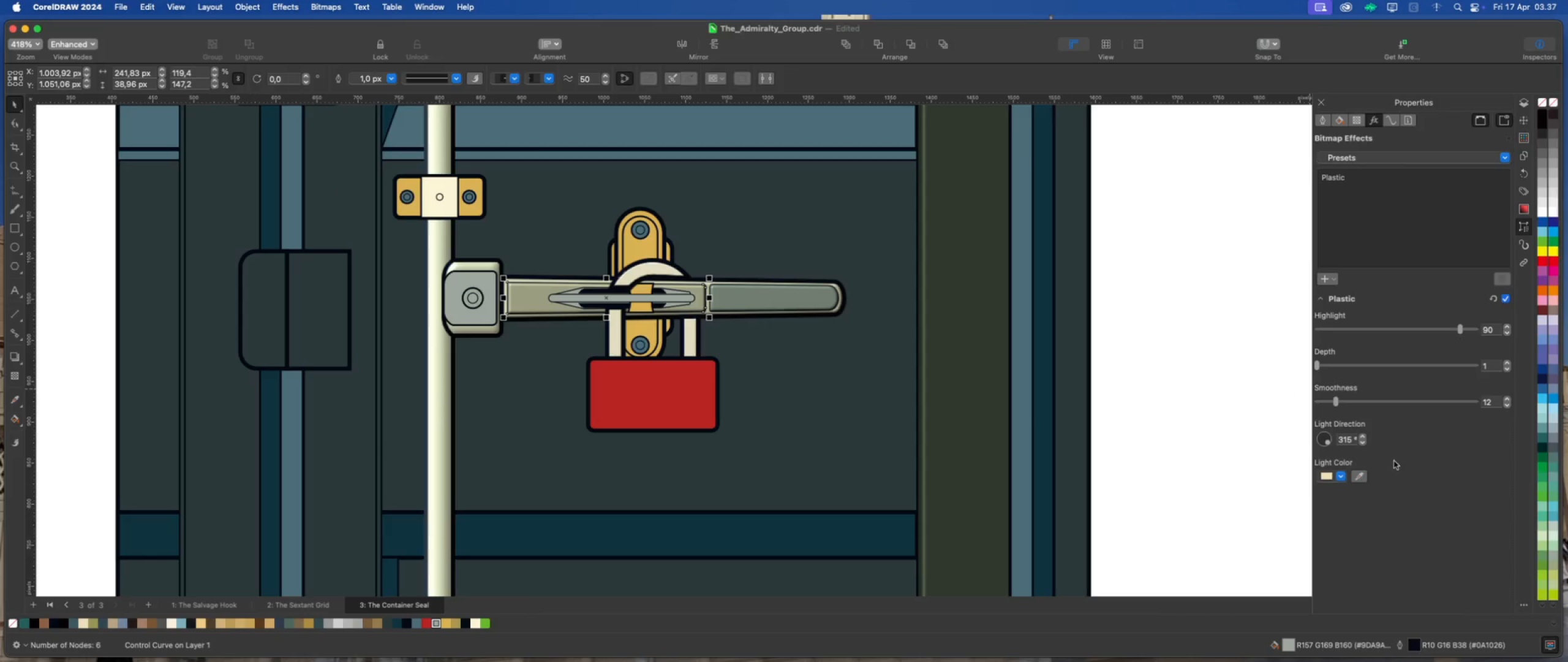 
left_click([1365, 475])
 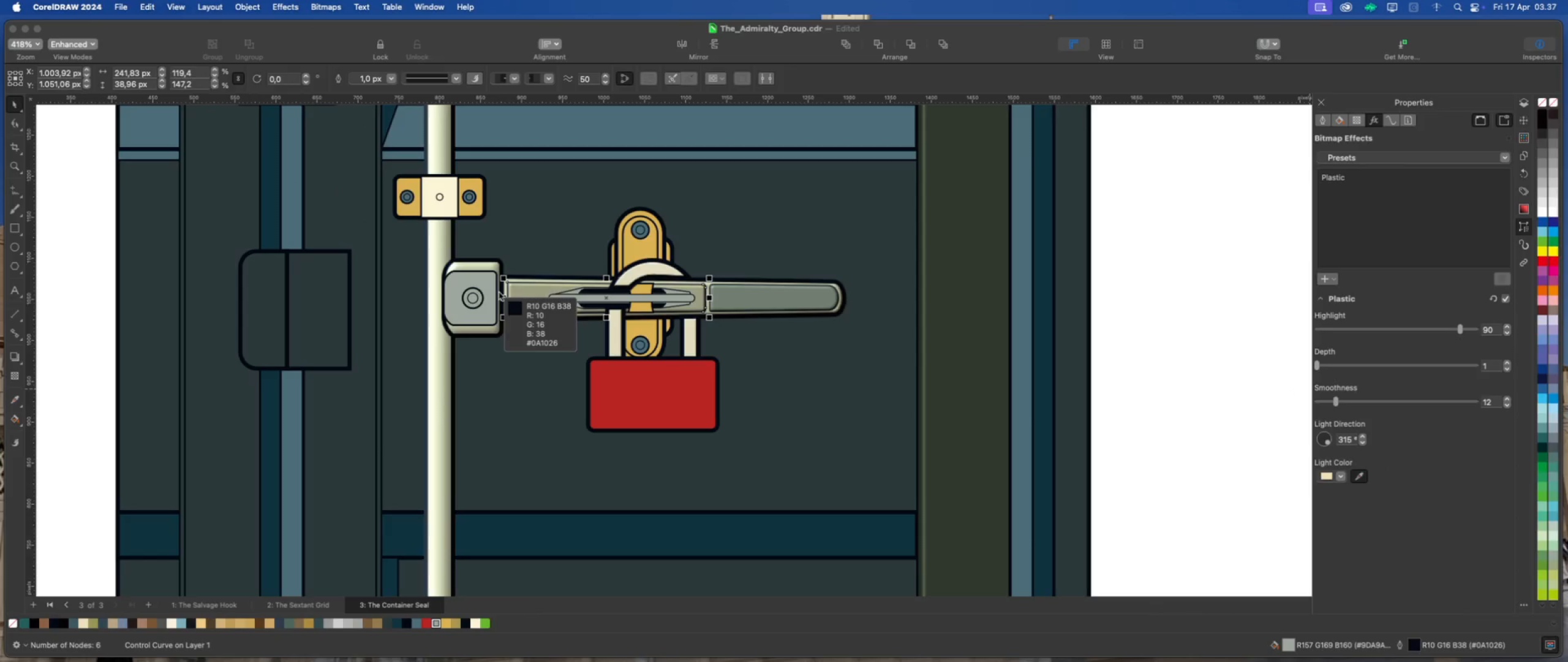 
left_click([487, 276])
 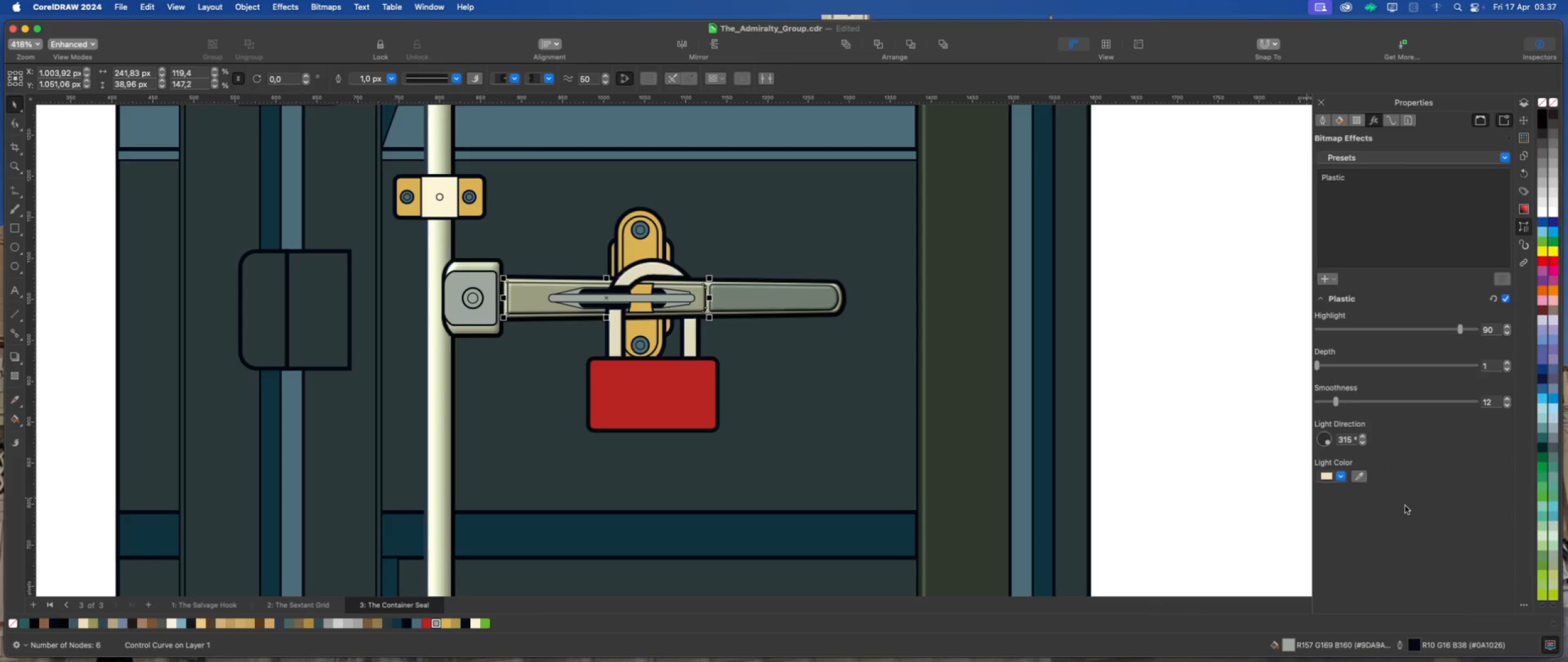 
left_click([1337, 476])
 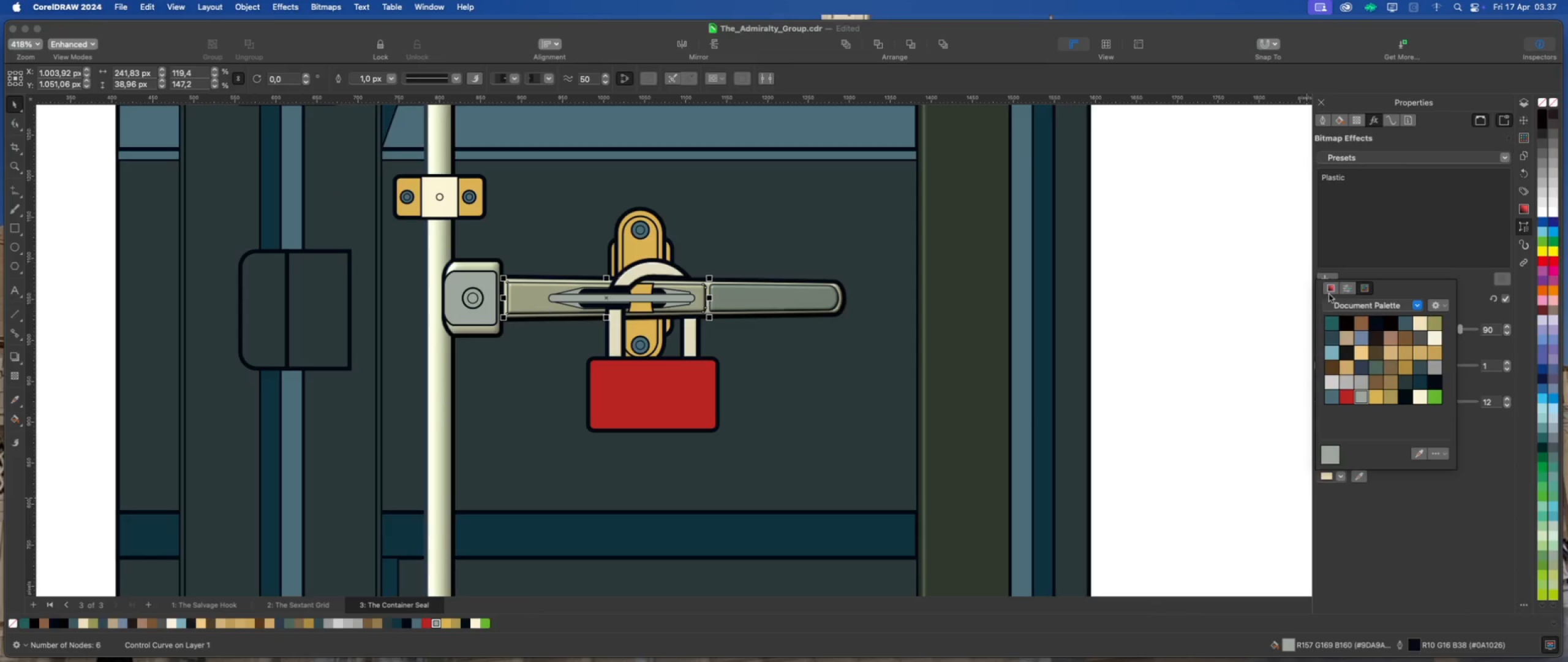 
left_click([1330, 291])
 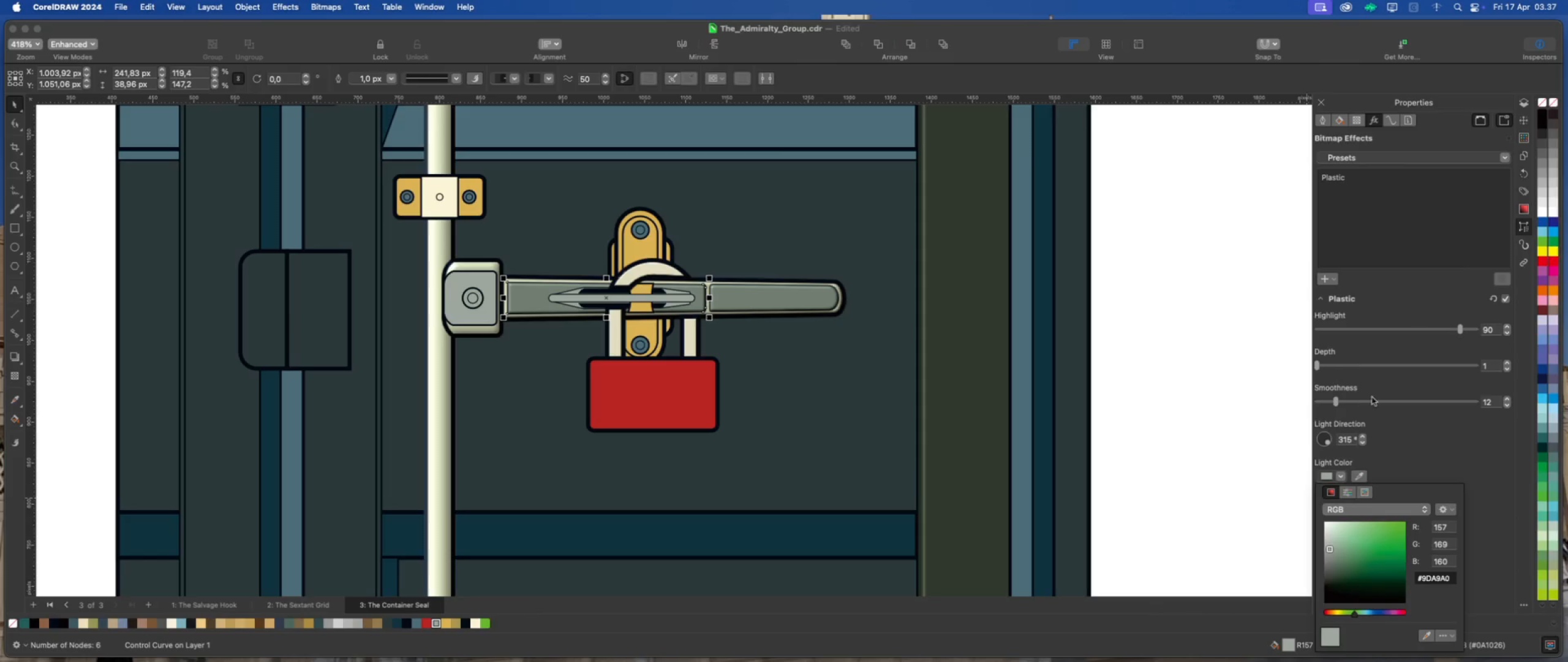 
left_click([1422, 448])
 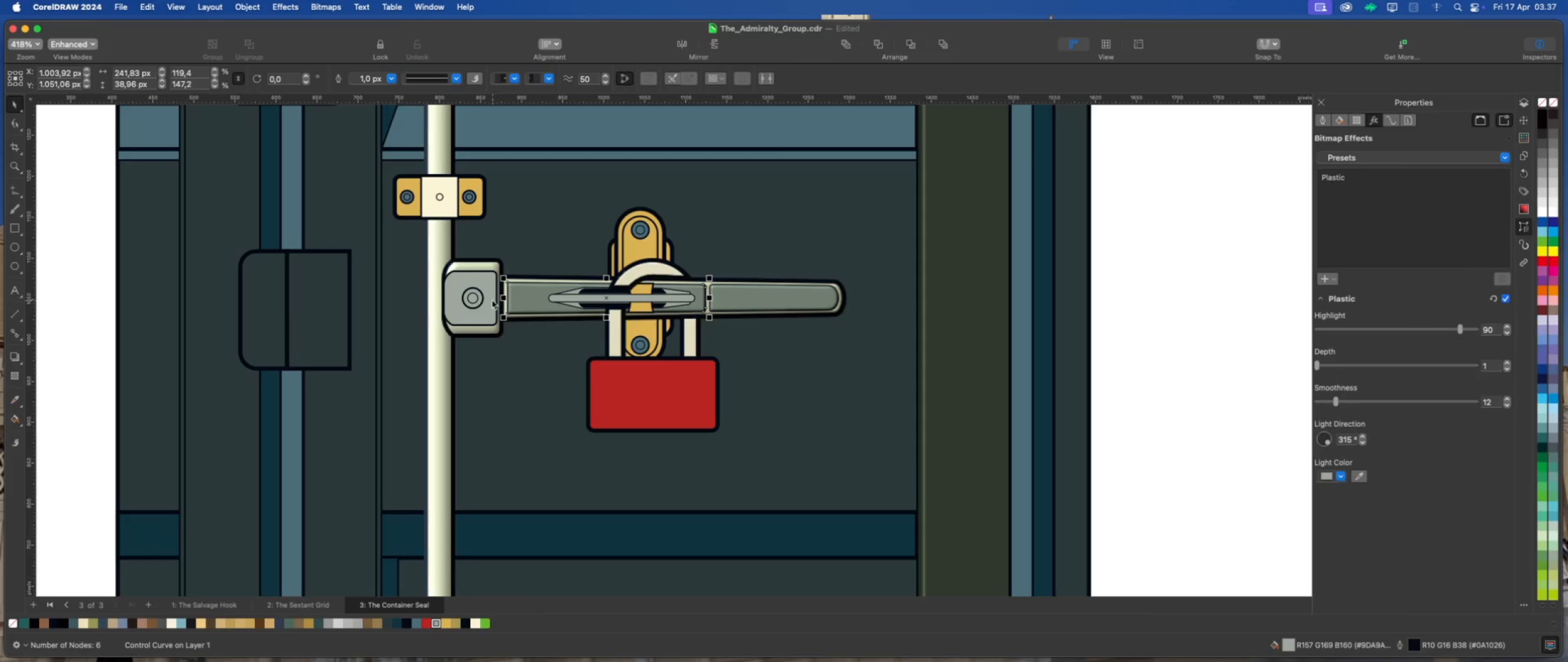 
left_click([489, 292])
 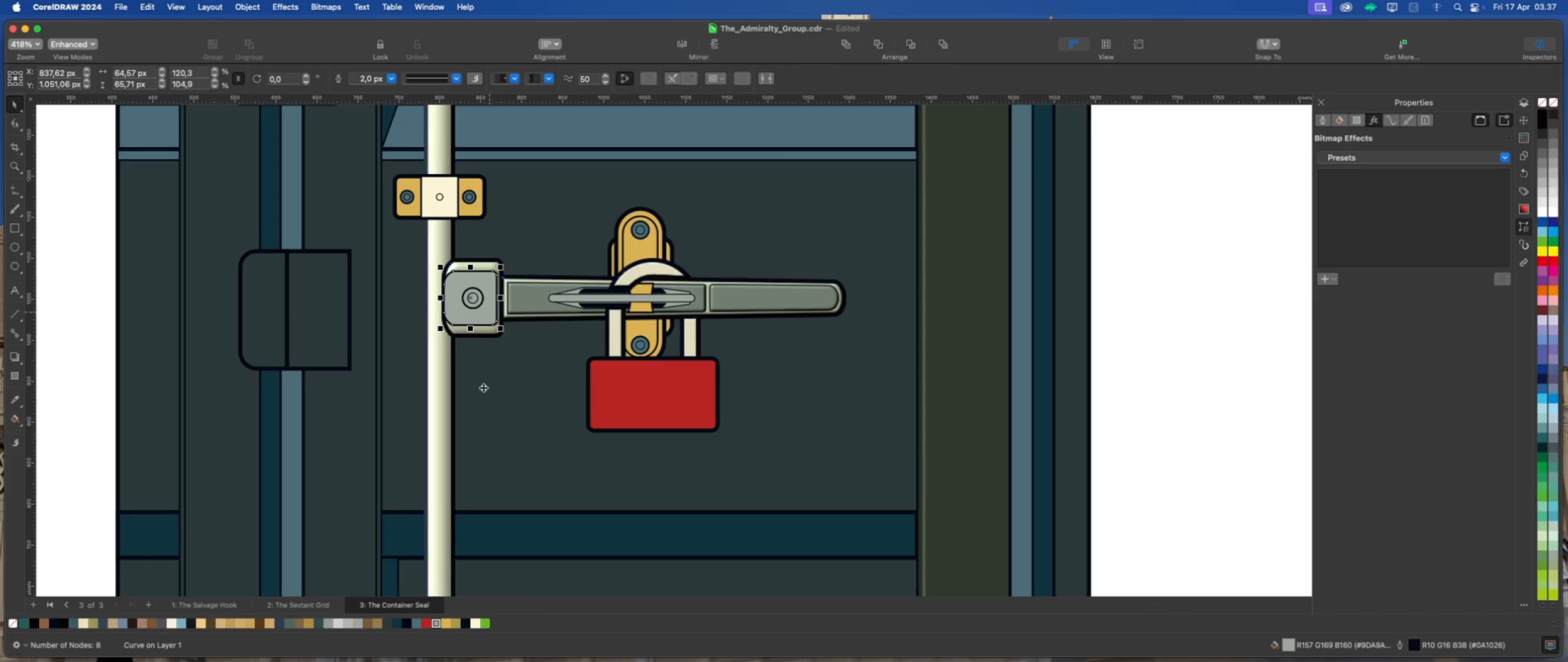 
scroll: coordinate [474, 421], scroll_direction: down, amount: 4.0
 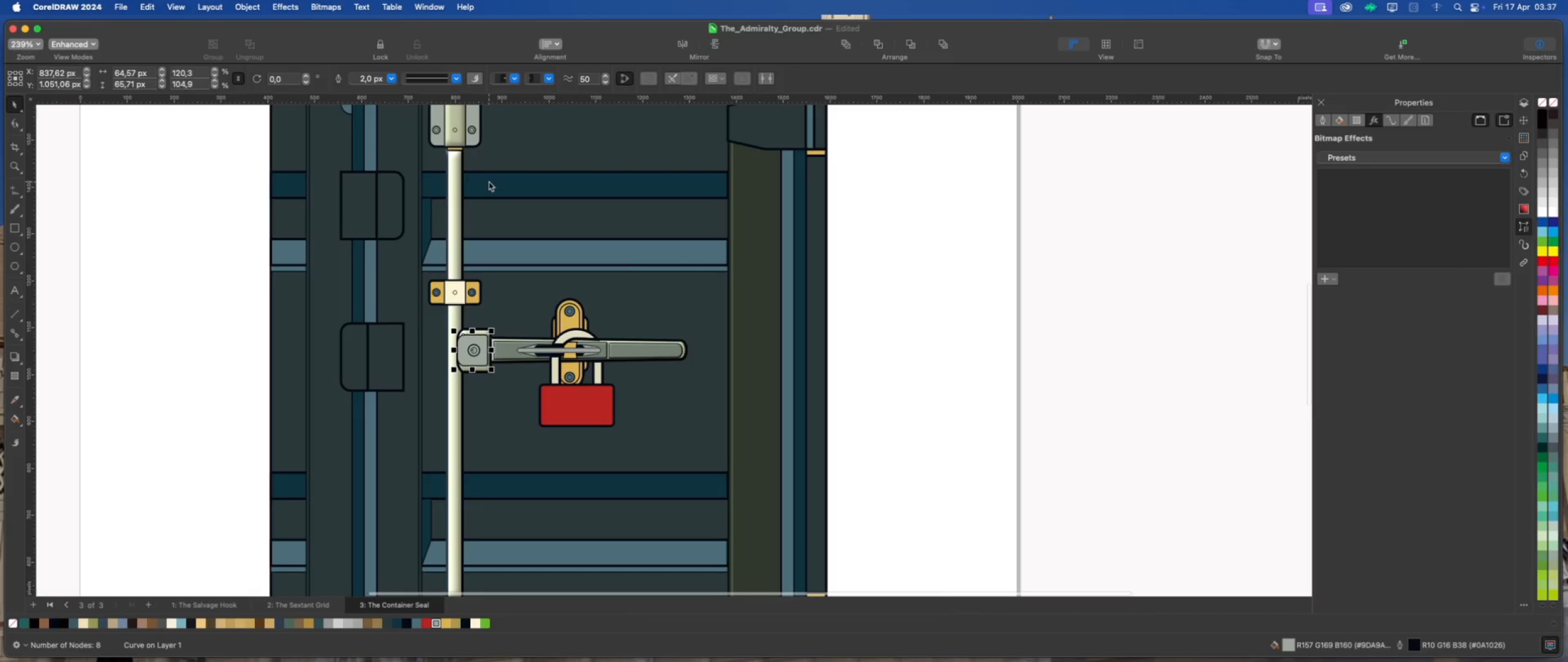 
scroll: coordinate [504, 354], scroll_direction: none, amount: 0.0
 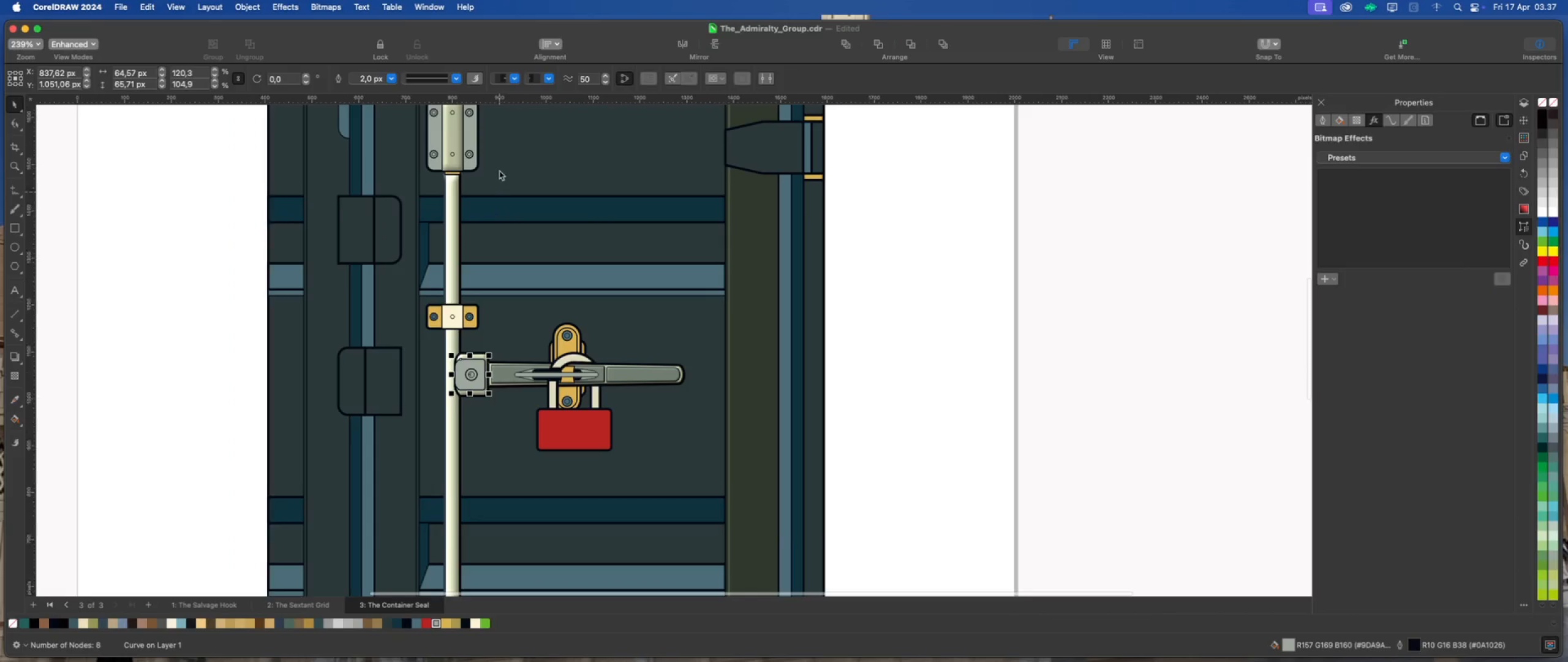 
scroll: coordinate [499, 156], scroll_direction: up, amount: 1.0
 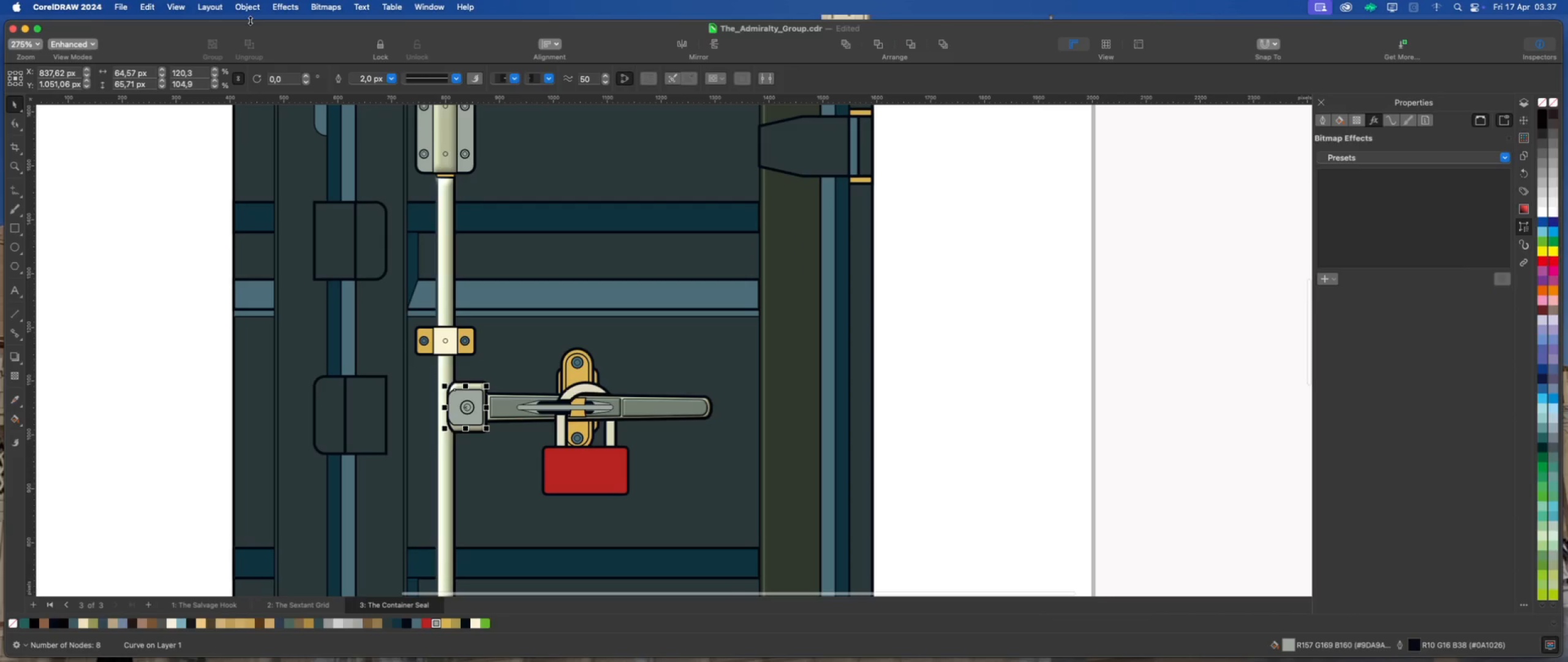 
left_click([288, 7])
 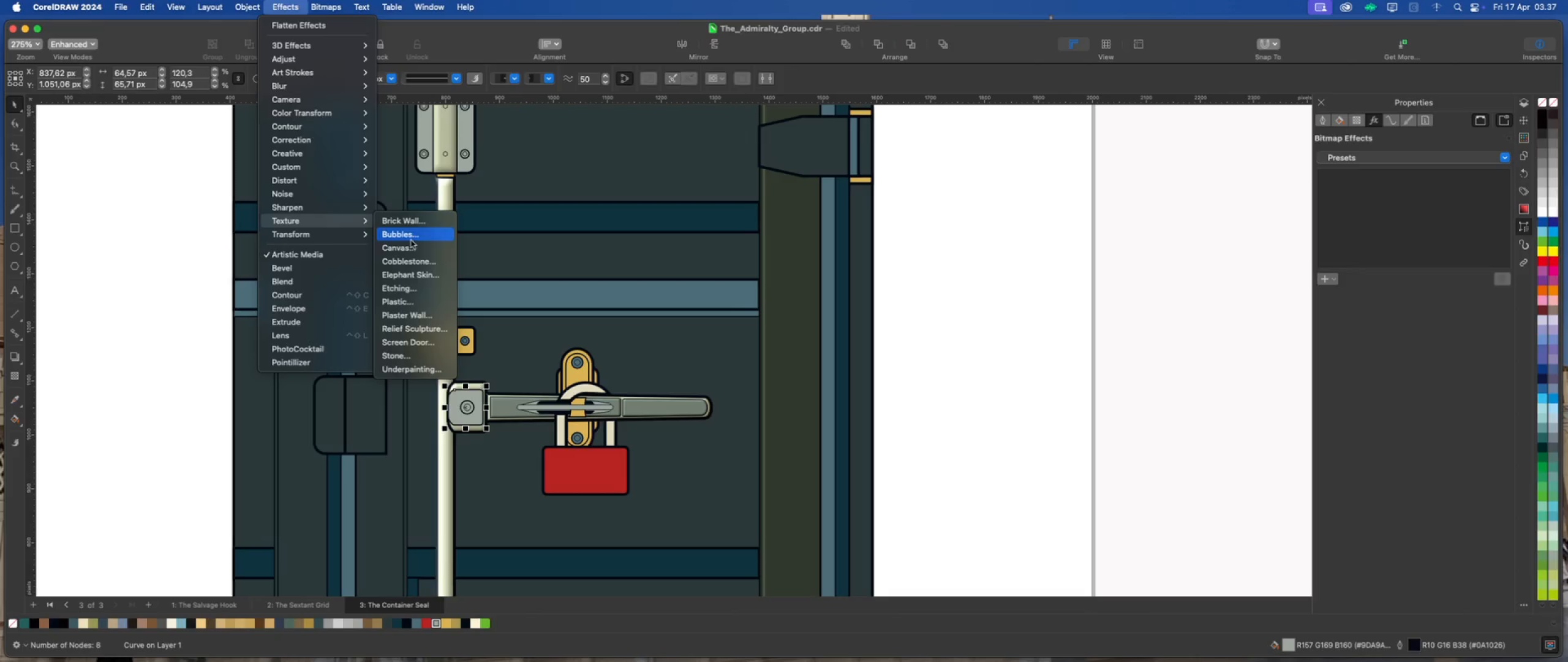 
left_click([417, 305])
 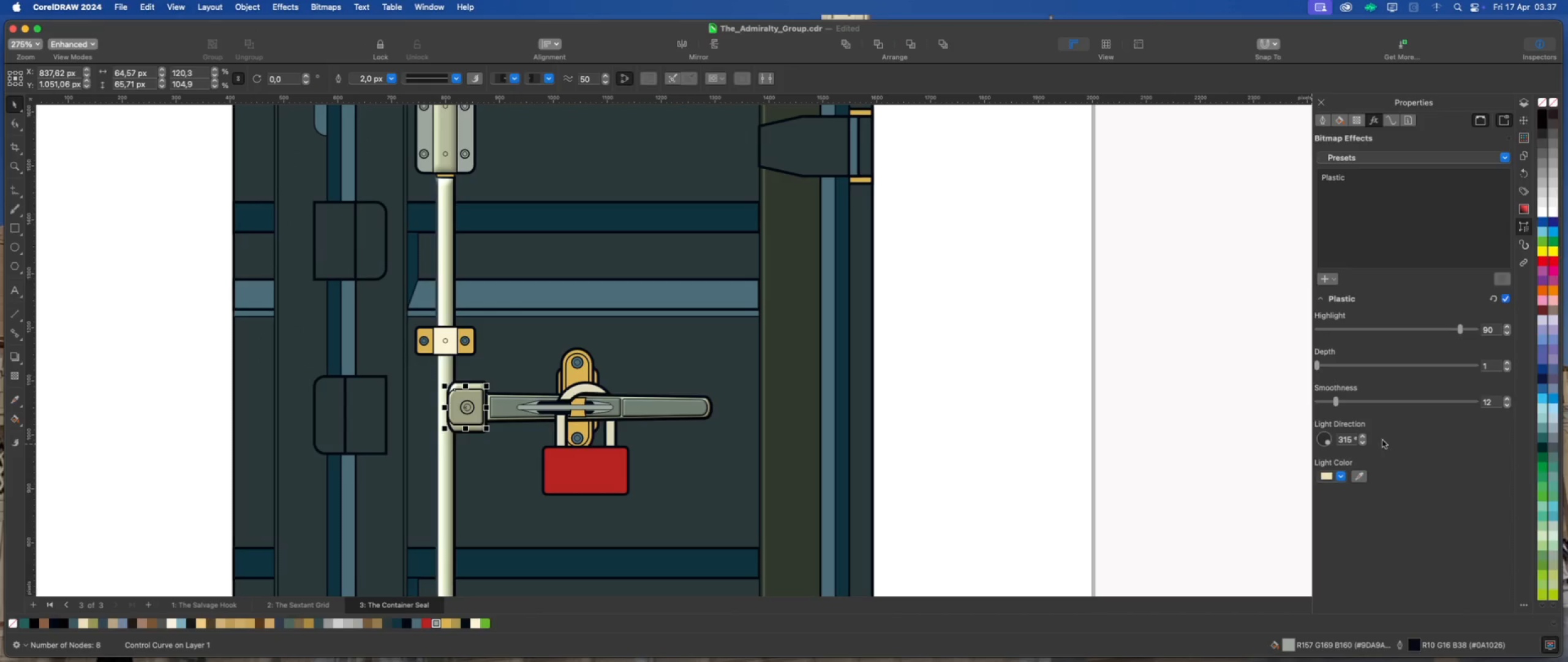 
left_click([1359, 477])
 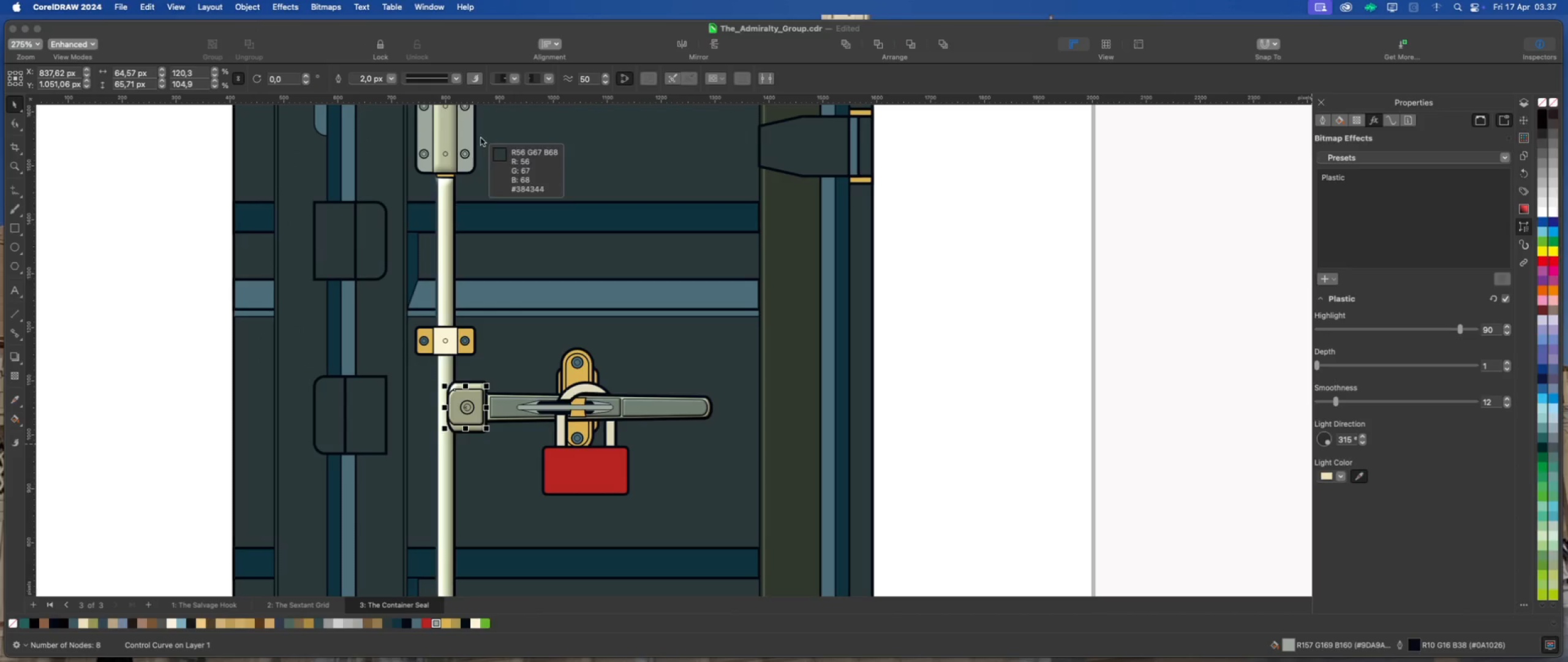 
left_click([469, 133])
 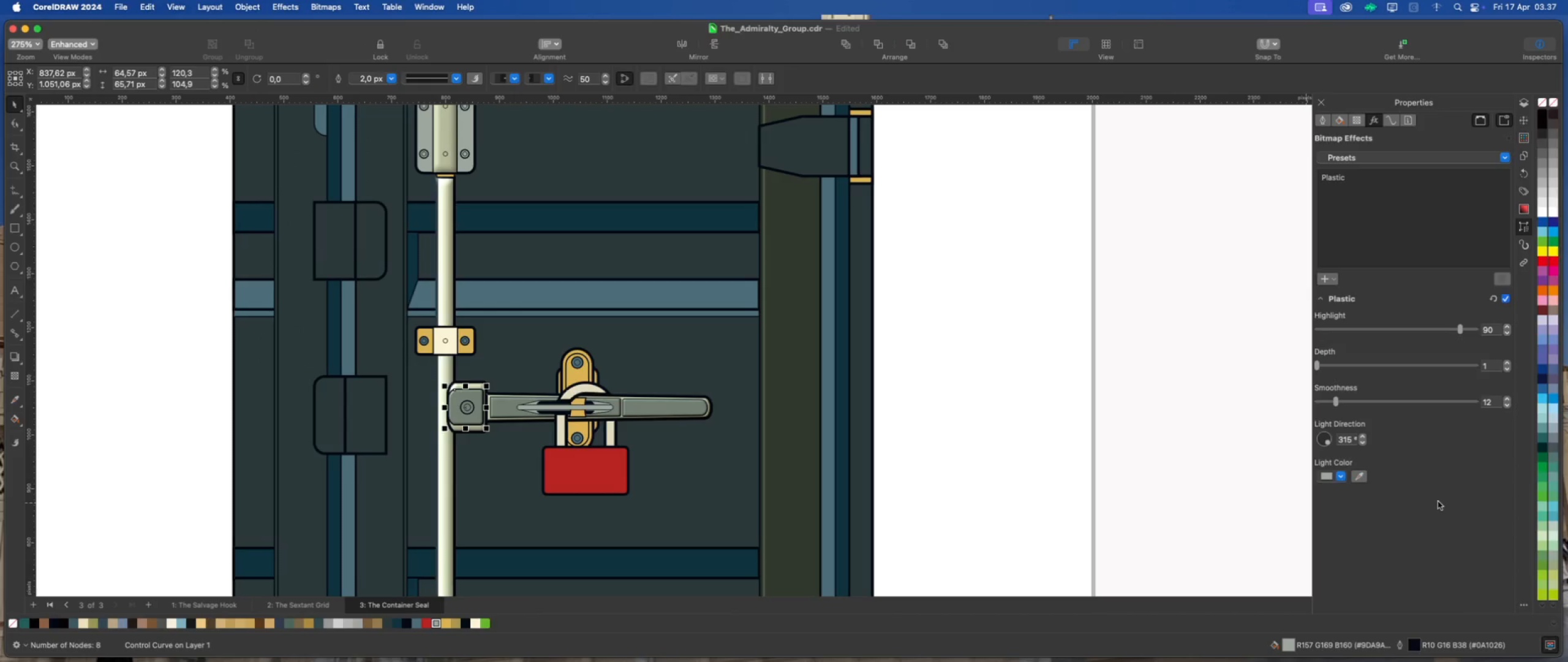 
left_click([1438, 501])
 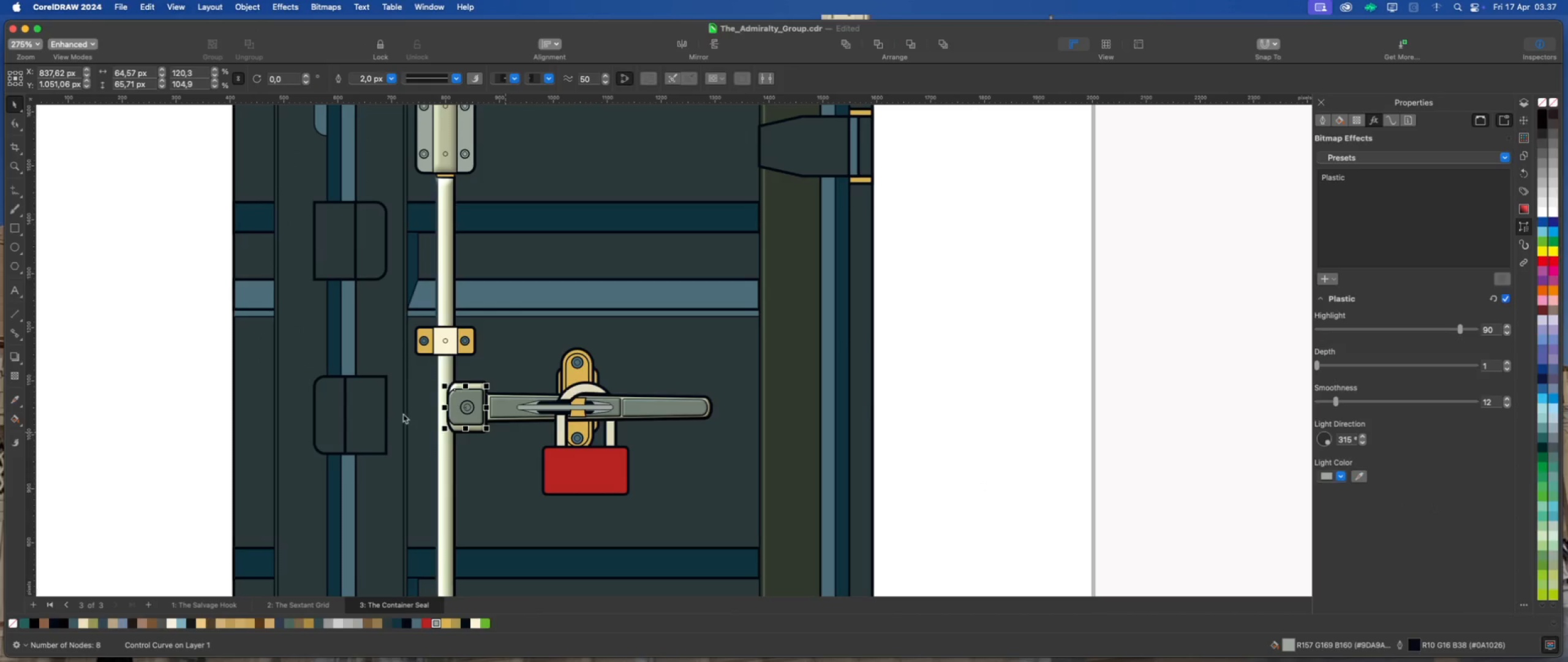 
left_click([195, 348])
 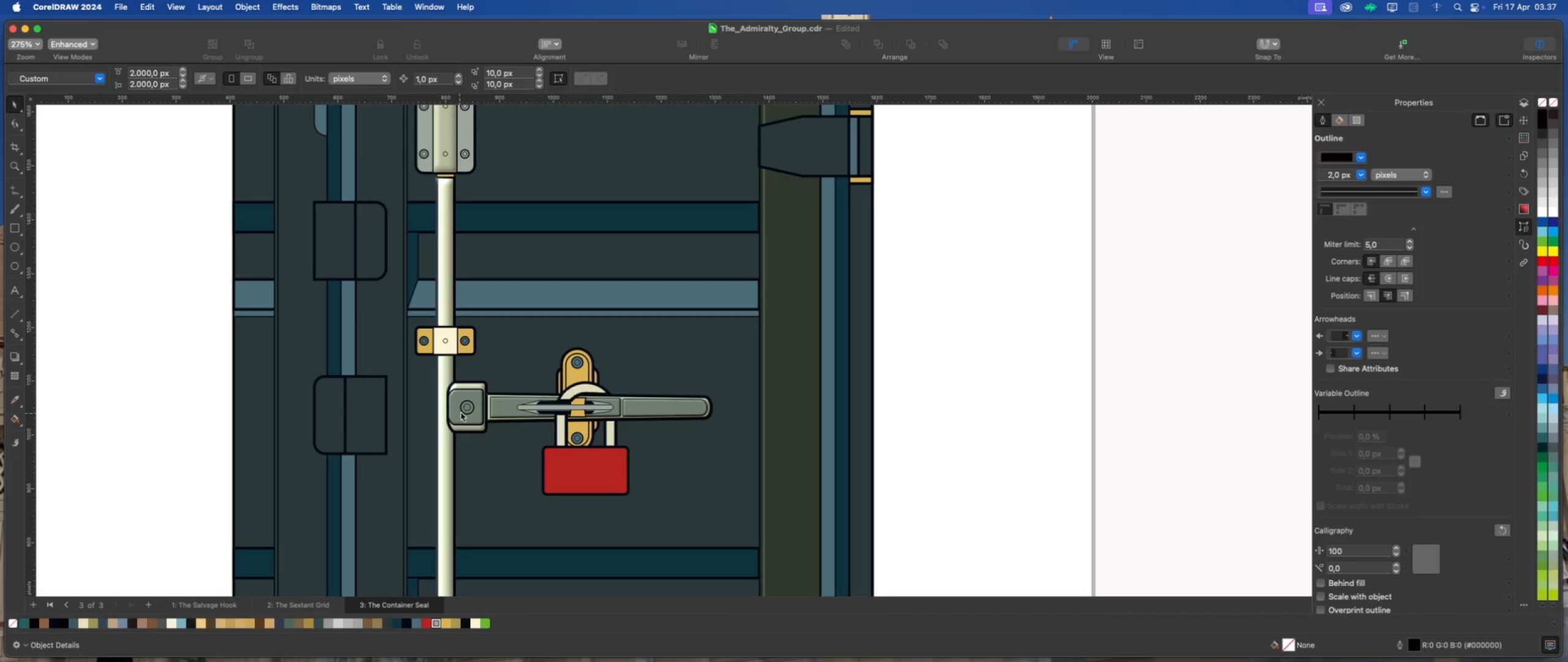 
left_click([464, 408])
 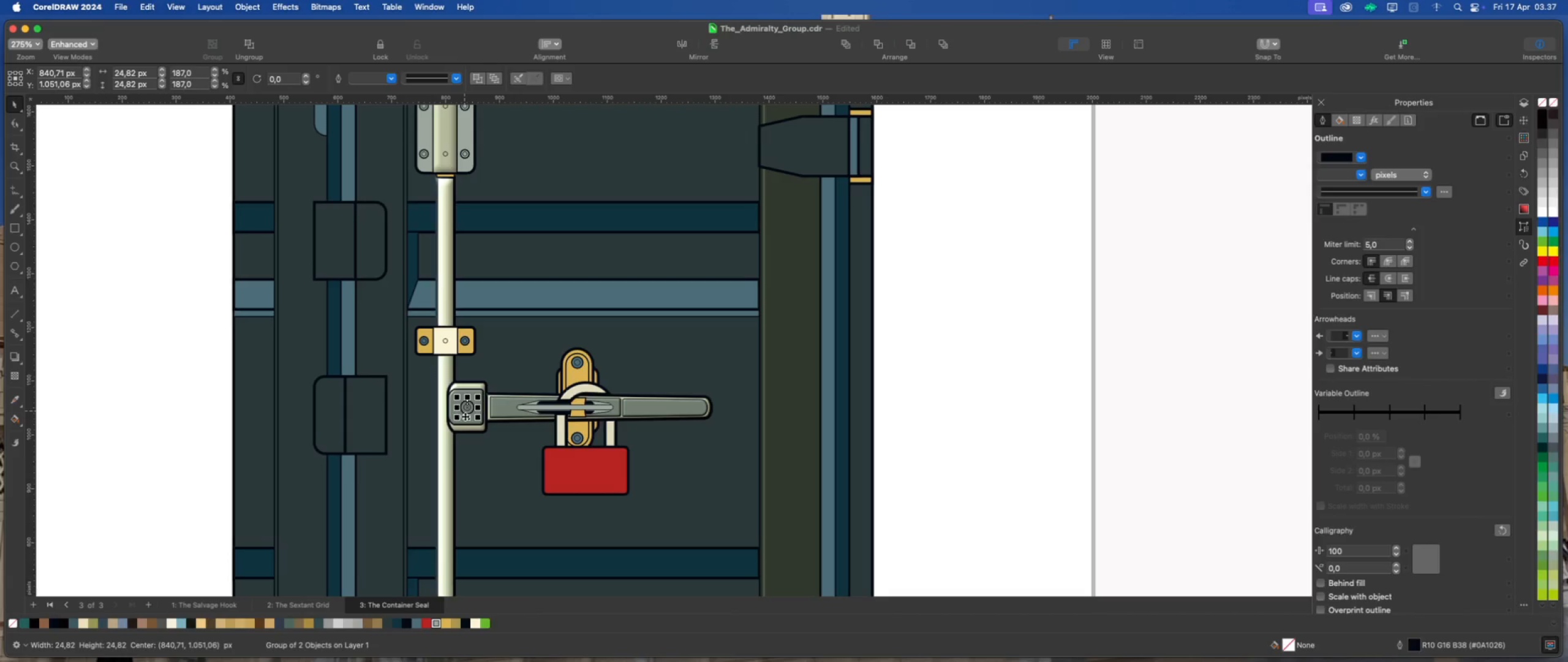 
scroll: coordinate [464, 417], scroll_direction: up, amount: 2.0
 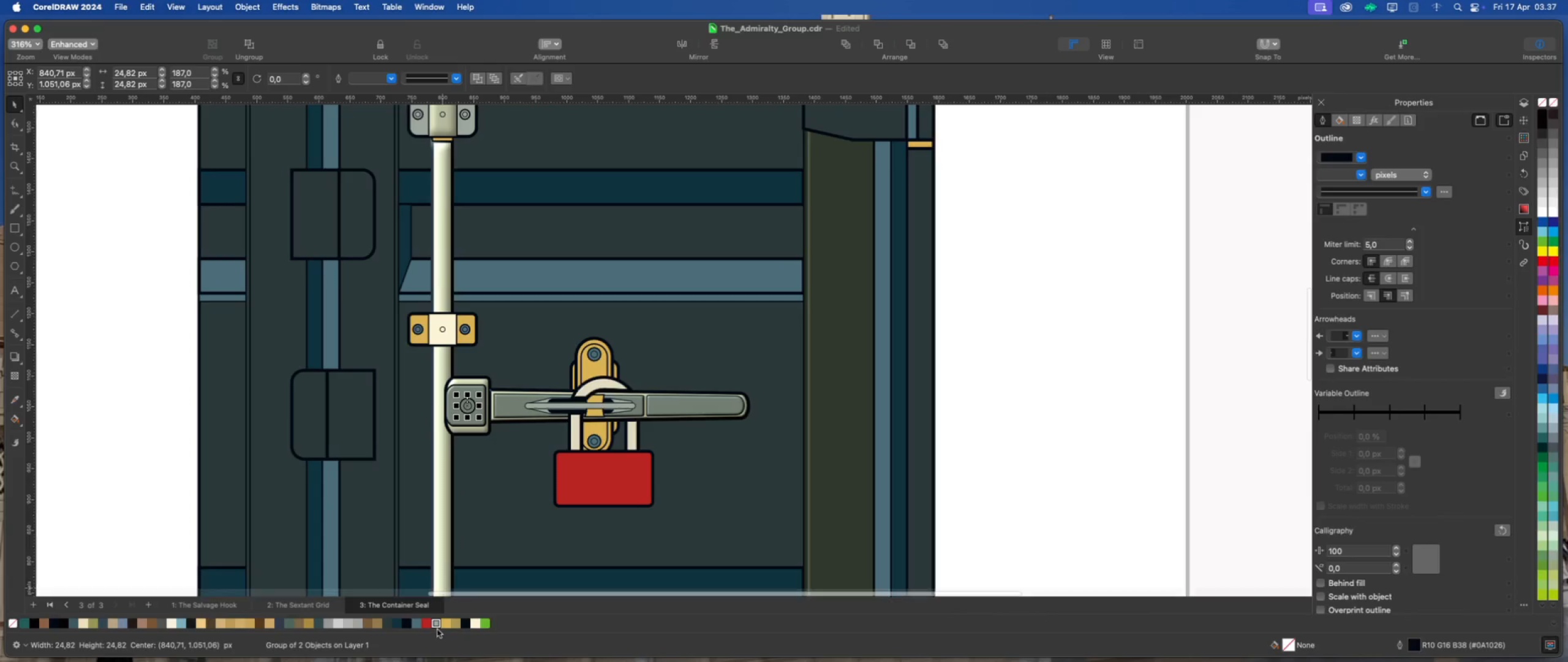 
left_click([436, 623])
 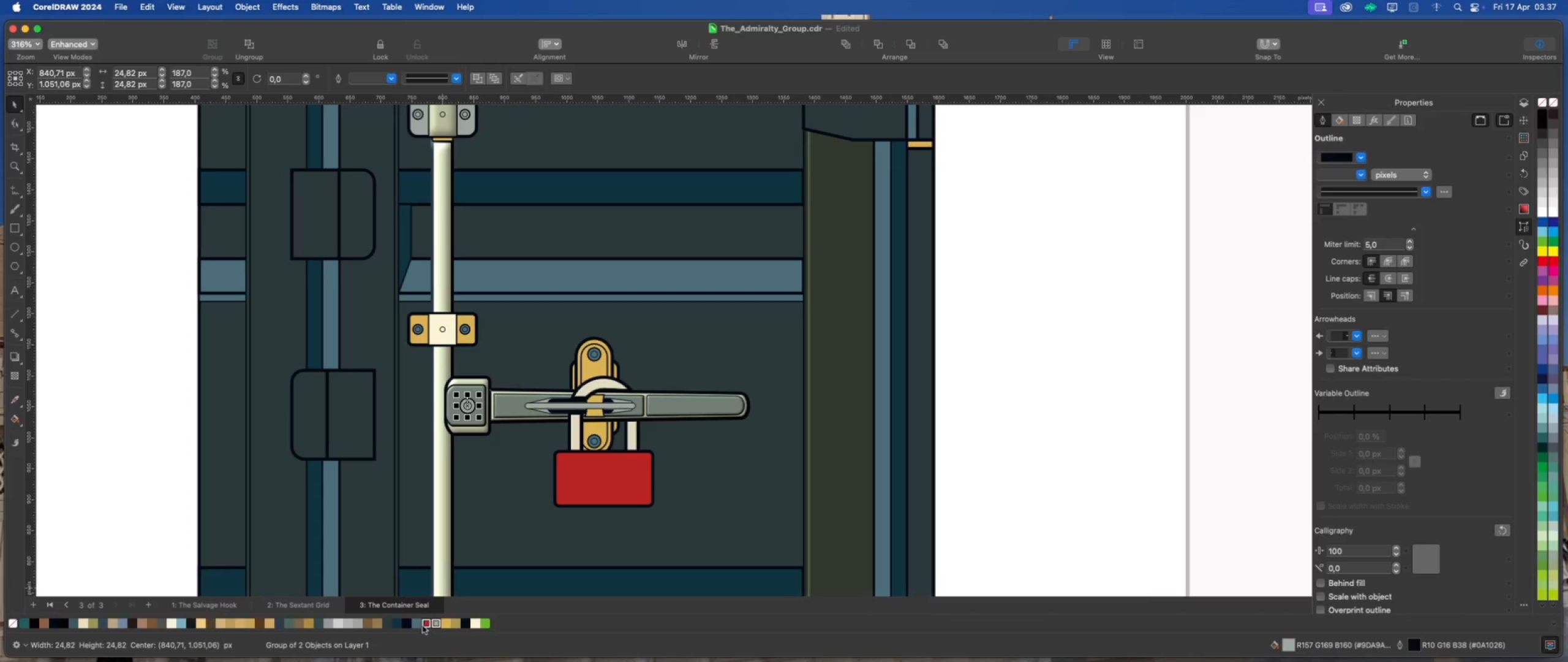 
left_click([418, 623])
 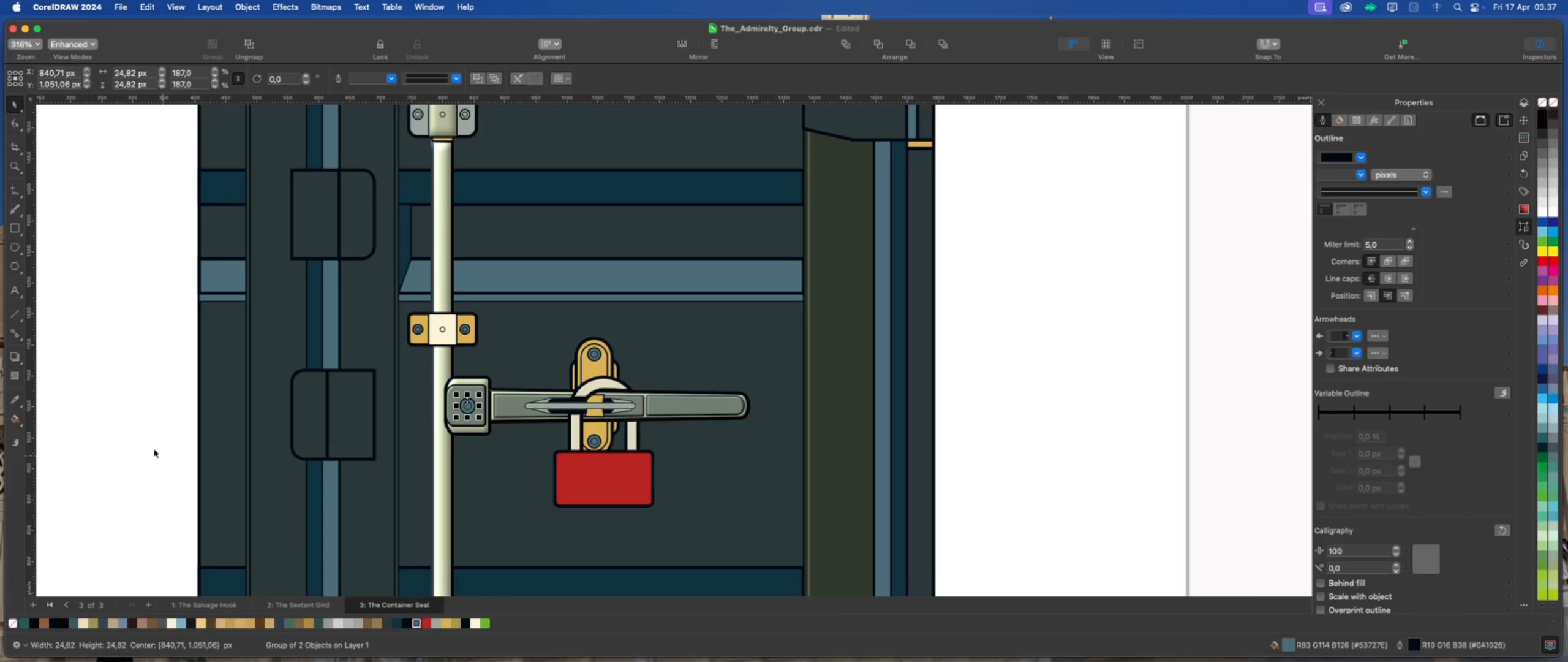 
left_click([124, 420])
 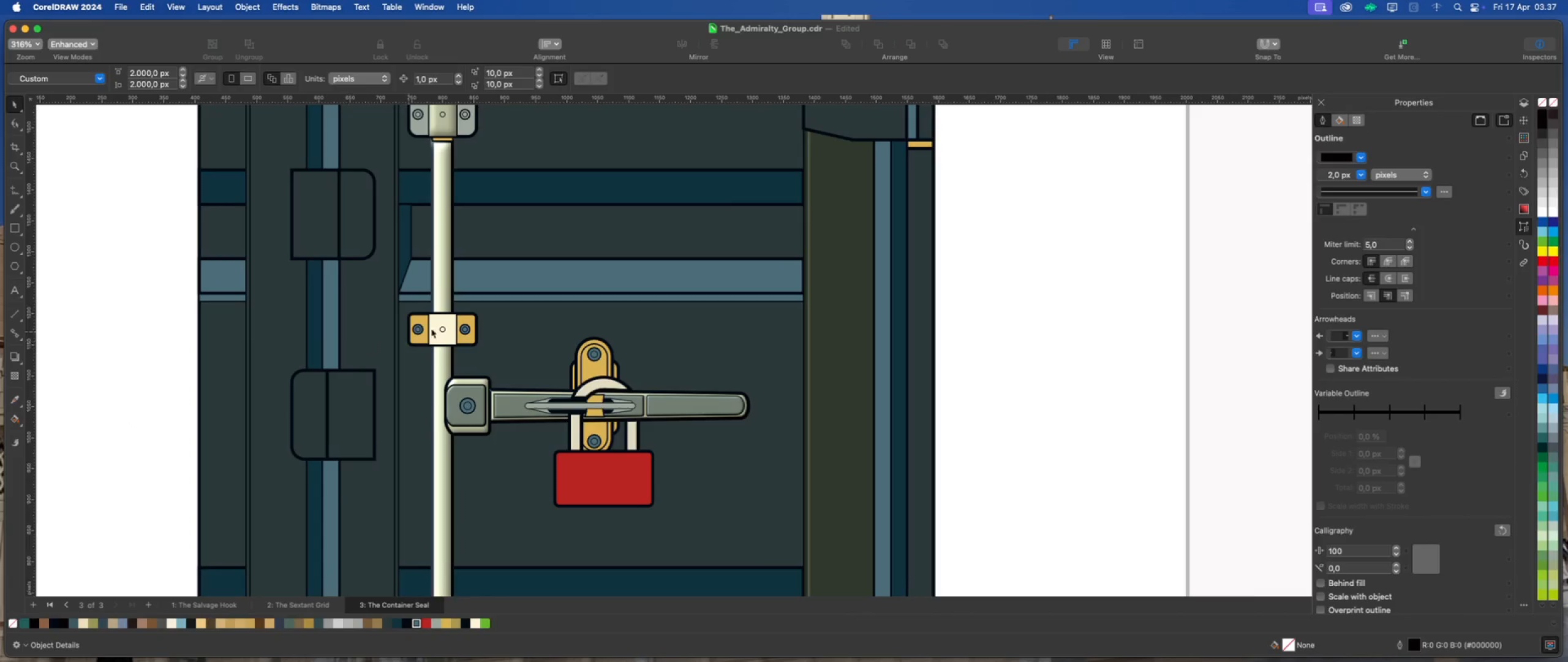 
scroll: coordinate [499, 311], scroll_direction: down, amount: 6.0
 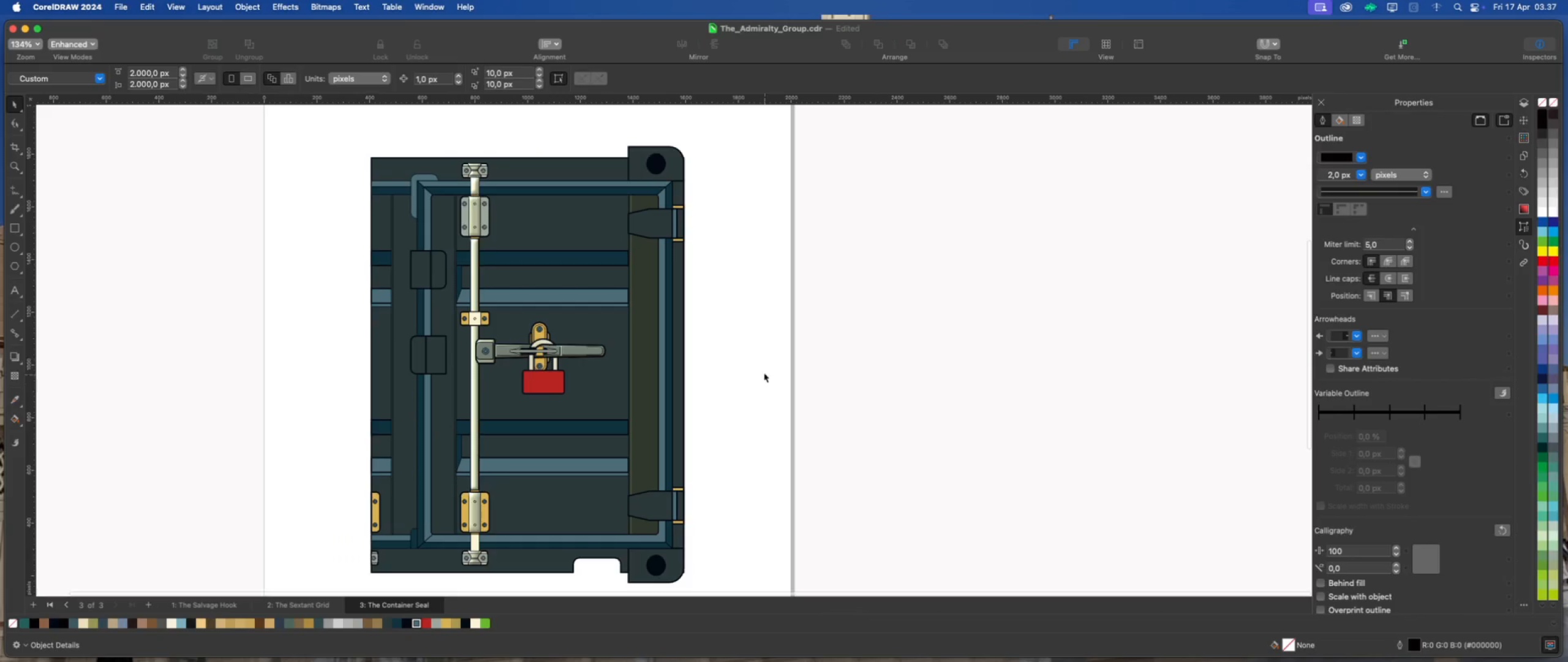 
left_click([763, 370])
 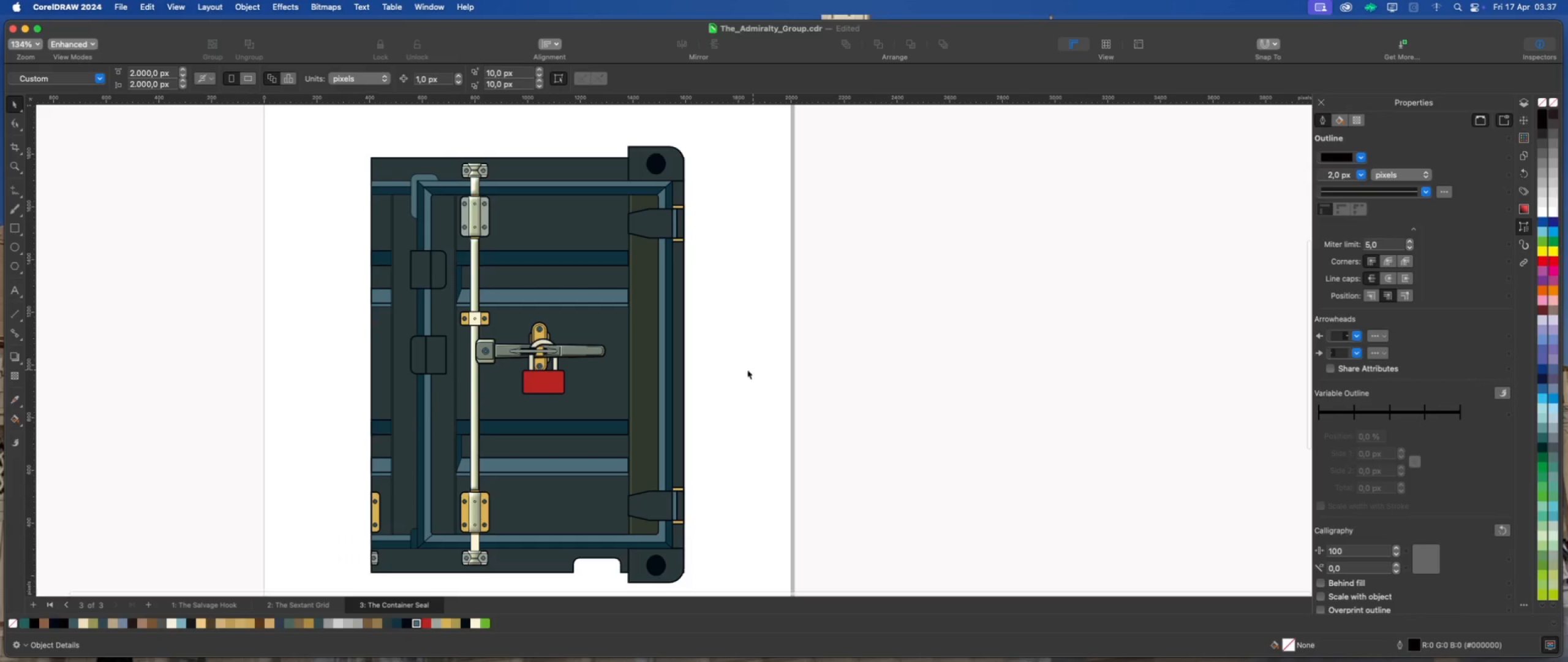 
scroll: coordinate [532, 431], scroll_direction: none, amount: 0.0
 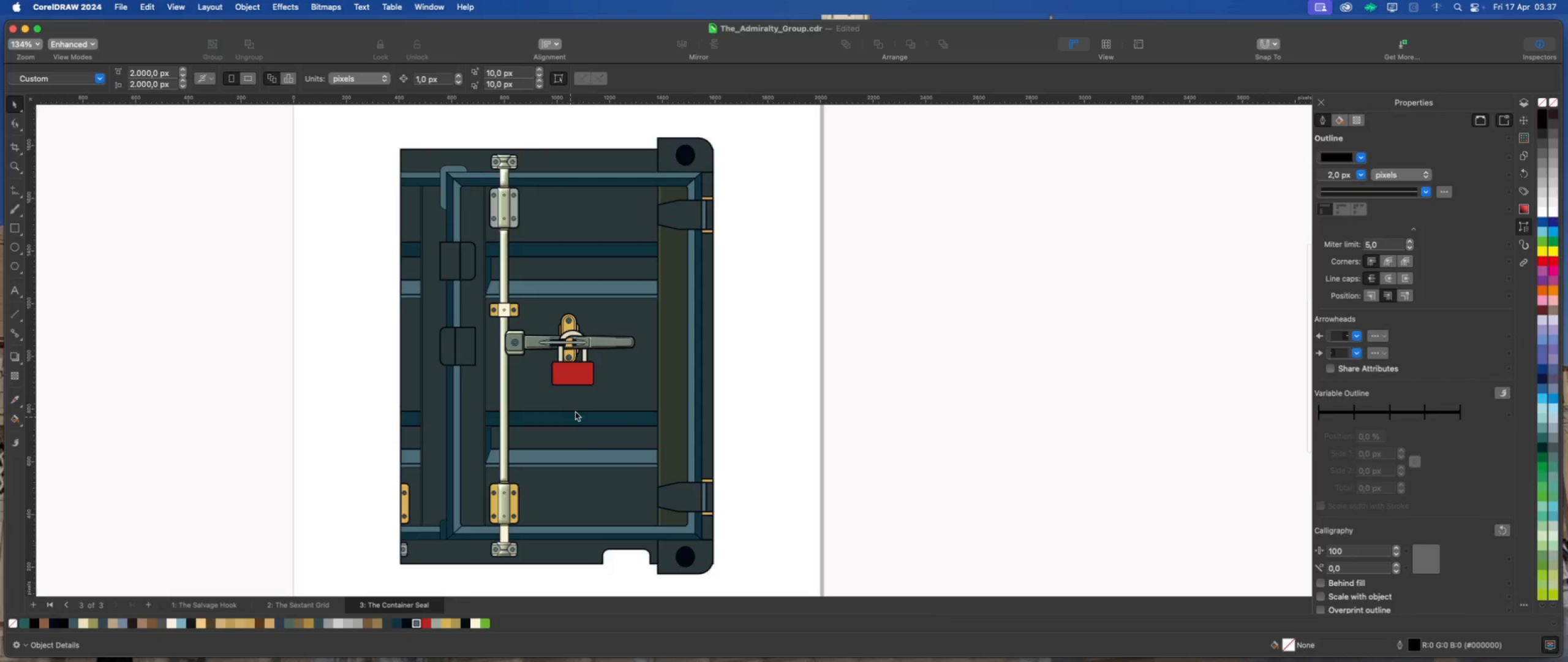 
left_click([589, 378])
 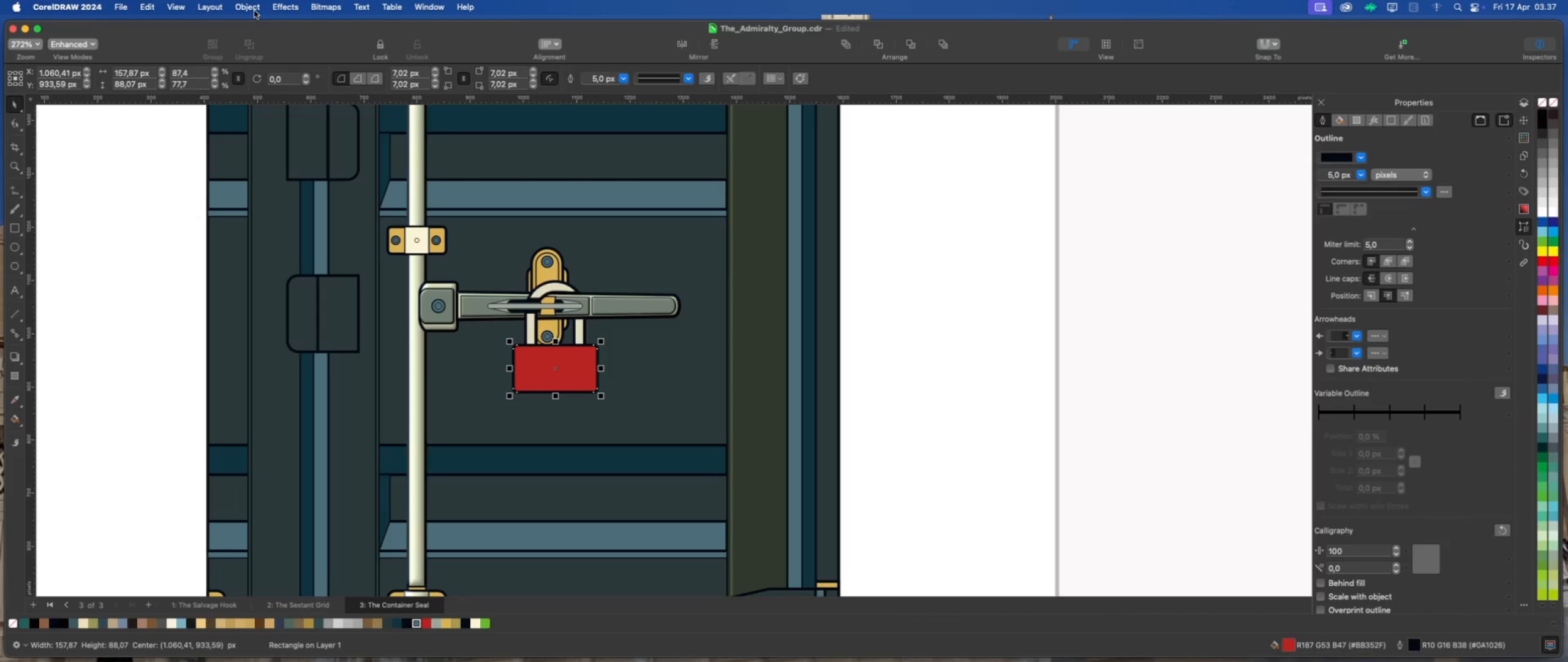 
scroll: coordinate [590, 378], scroll_direction: up, amount: 5.0
 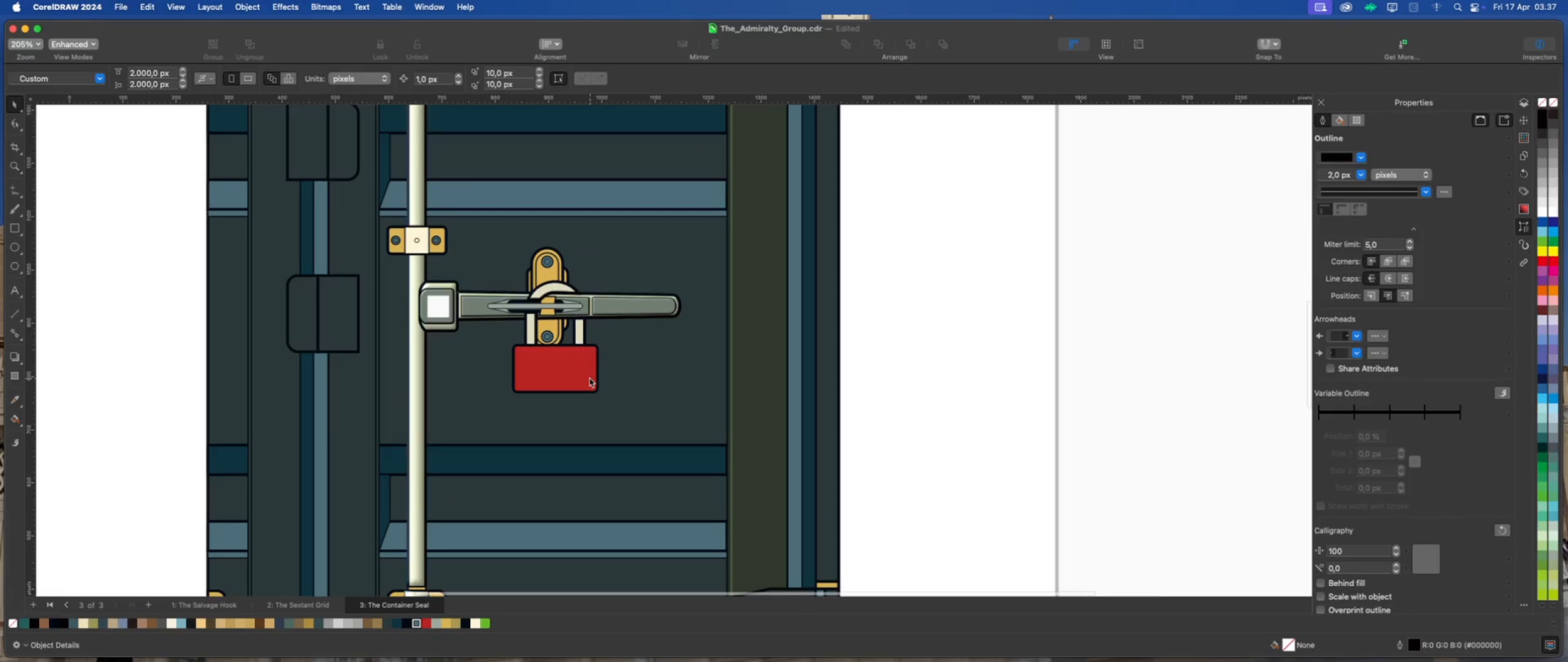 
left_click([280, 10])
 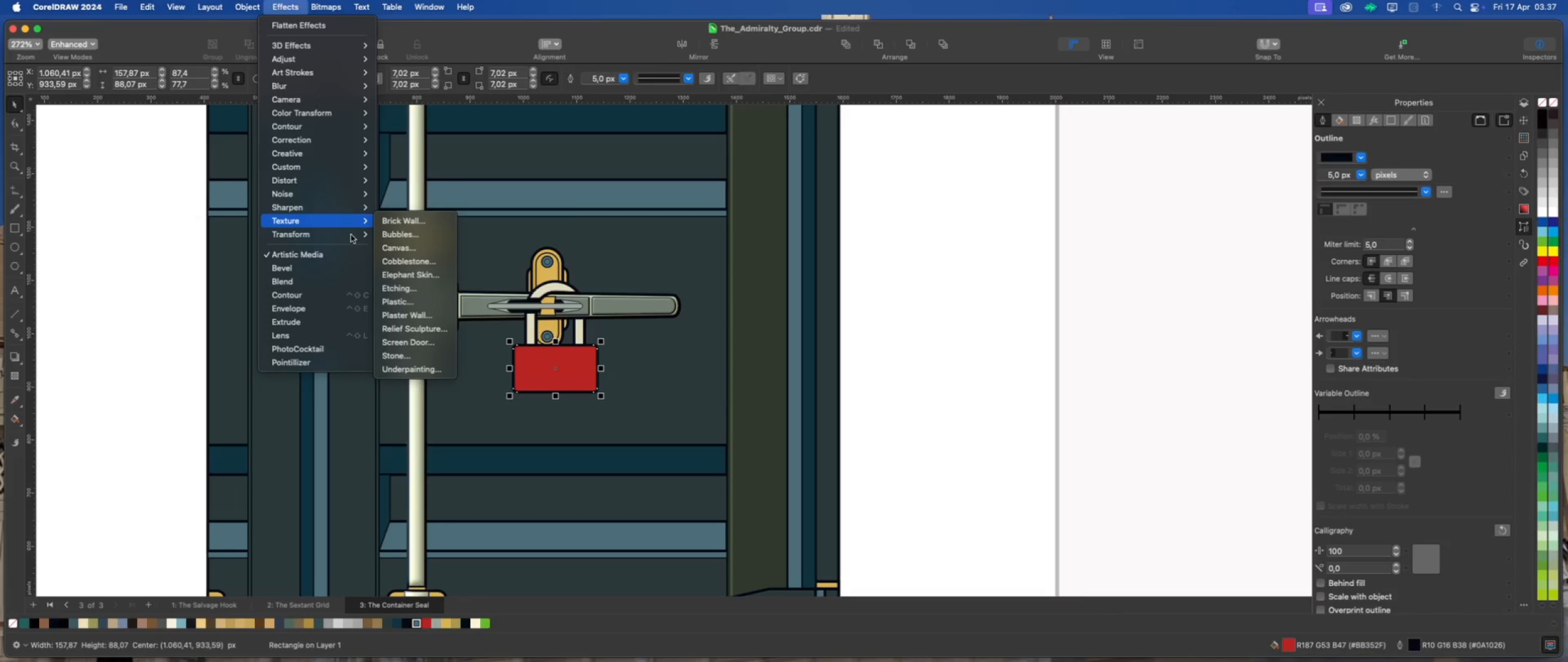 
left_click([402, 302])
 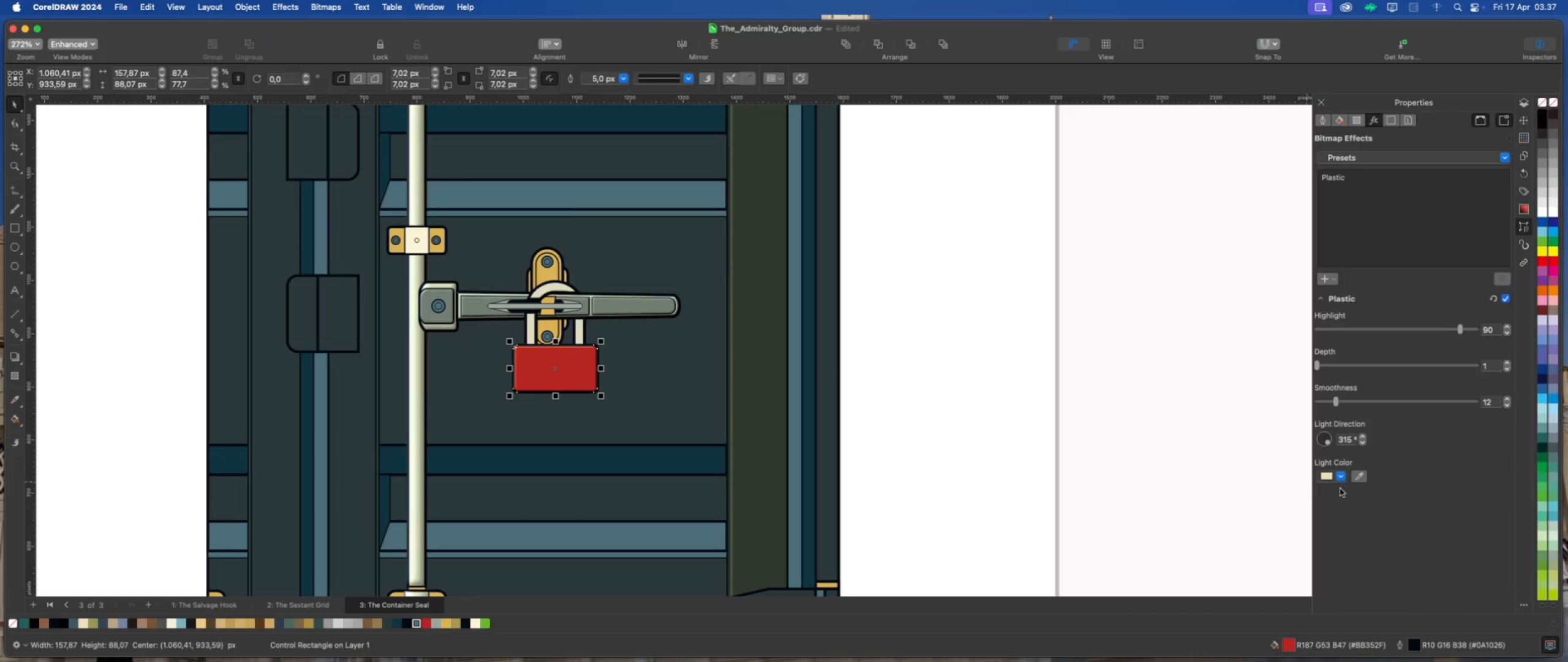 
left_click([1433, 511])
 